 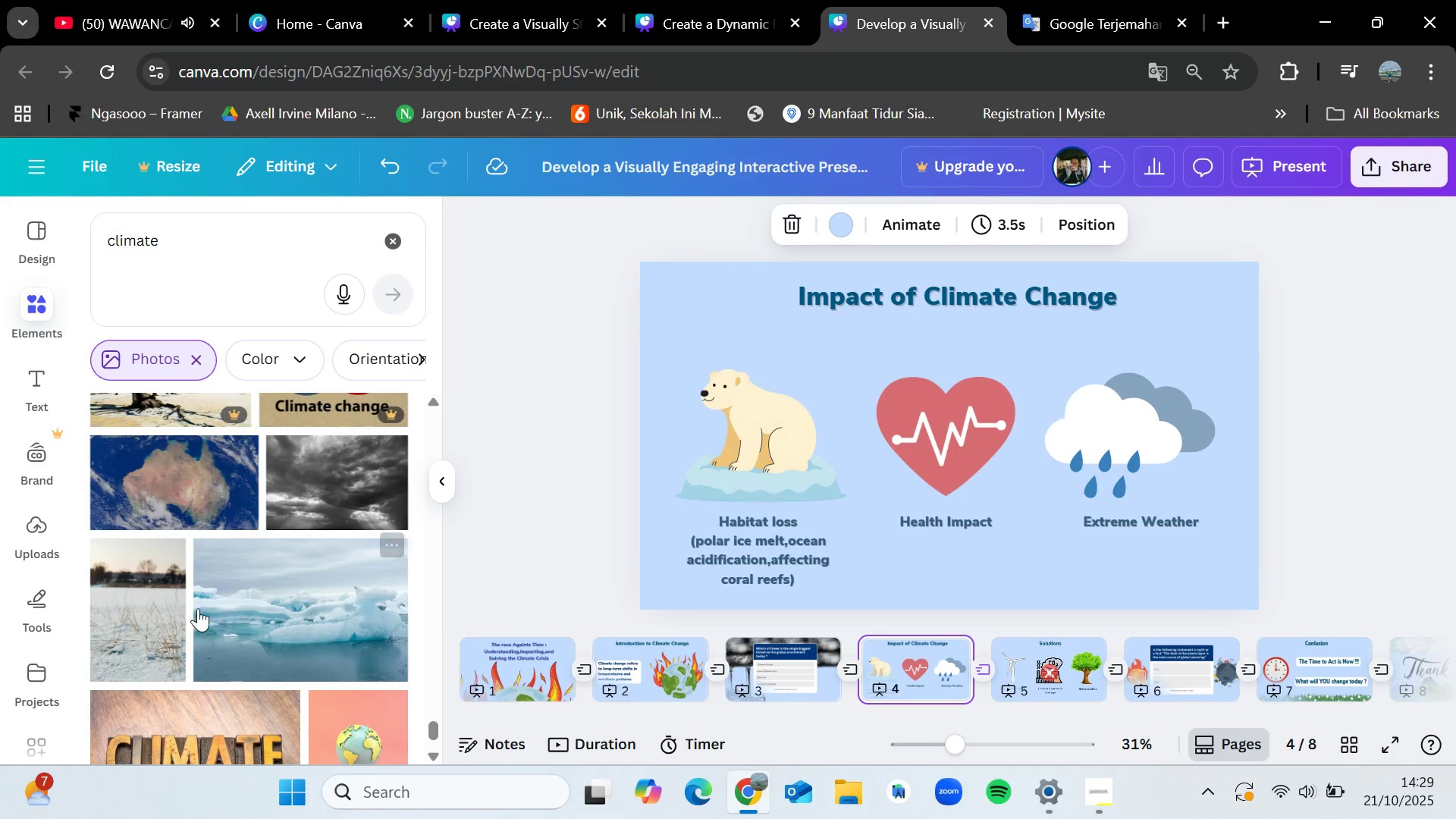 
scroll: coordinate [246, 620], scroll_direction: down, amount: 3.0
 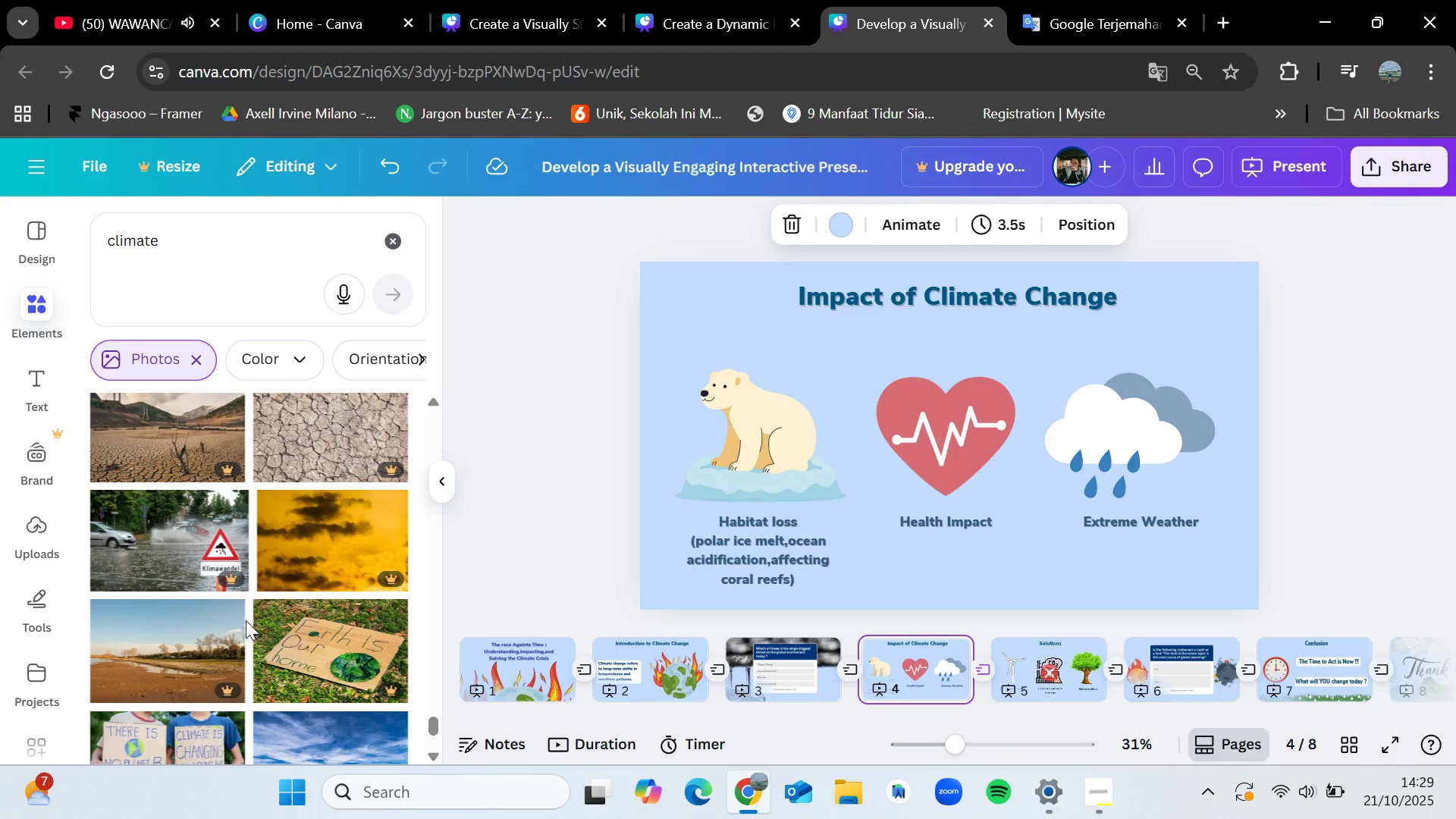 
wait(8.26)
 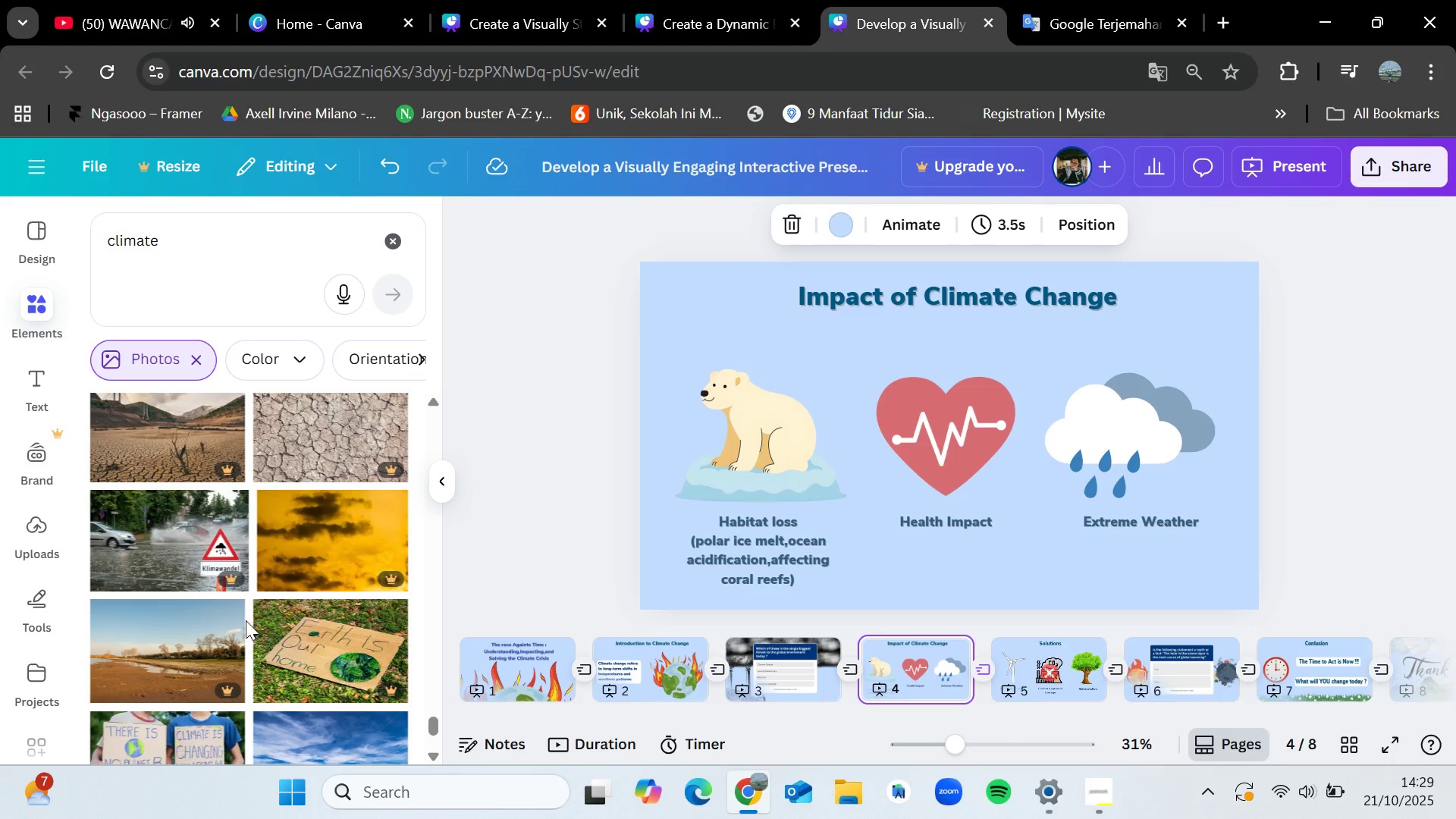 
scroll: coordinate [250, 571], scroll_direction: down, amount: 3.0
 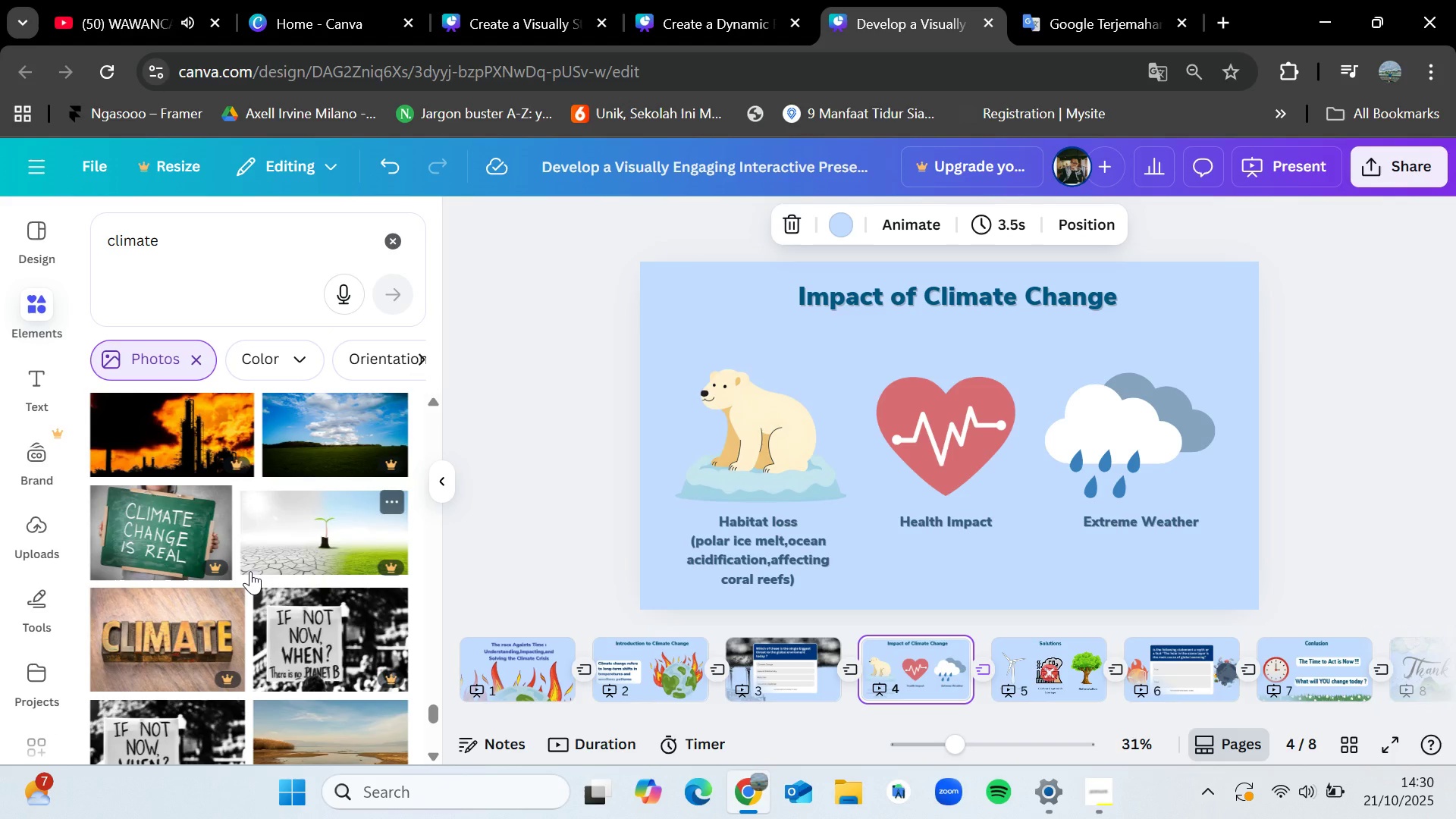 
wait(5.05)
 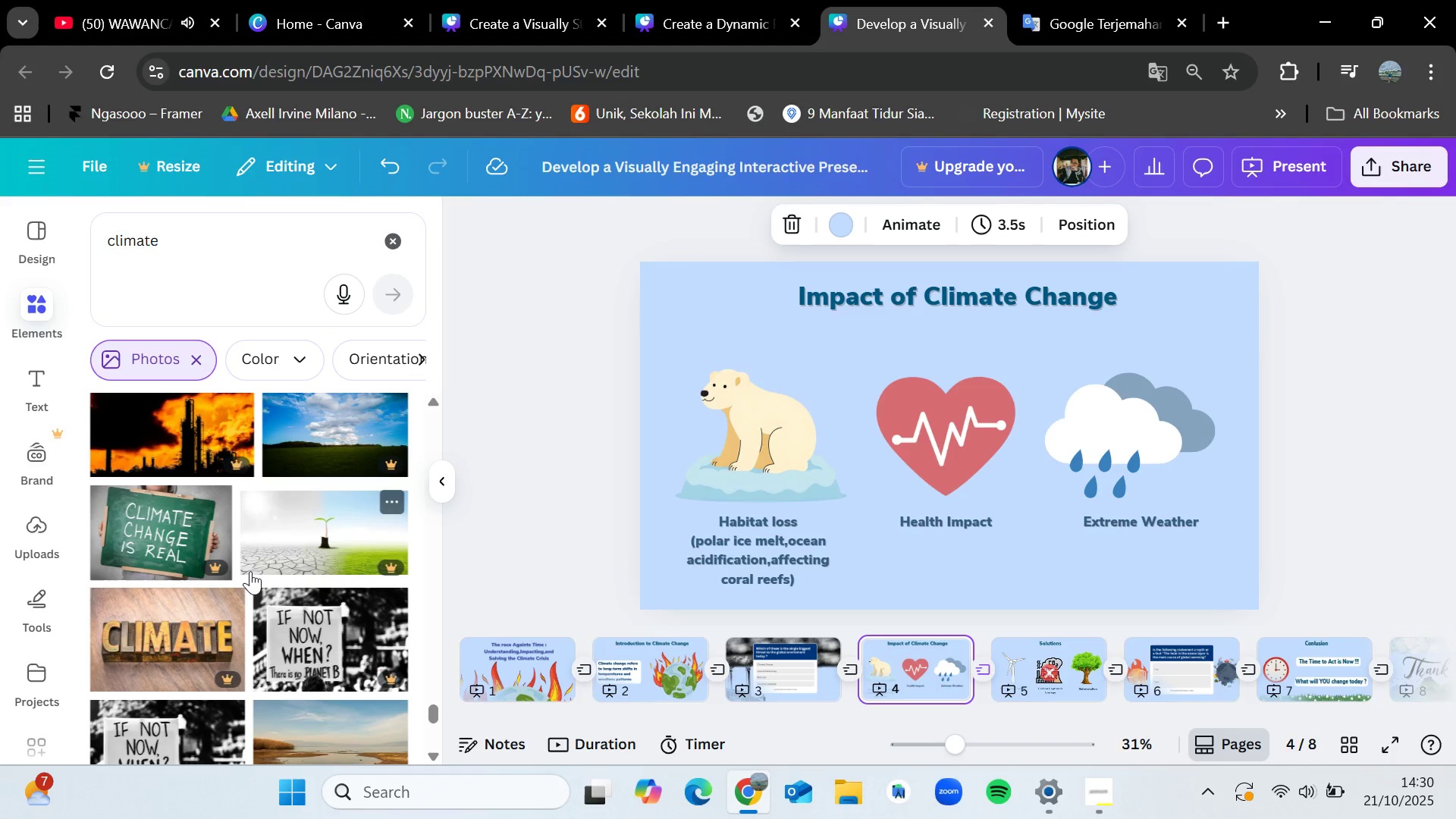 
scroll: coordinate [250, 571], scroll_direction: down, amount: 1.0
 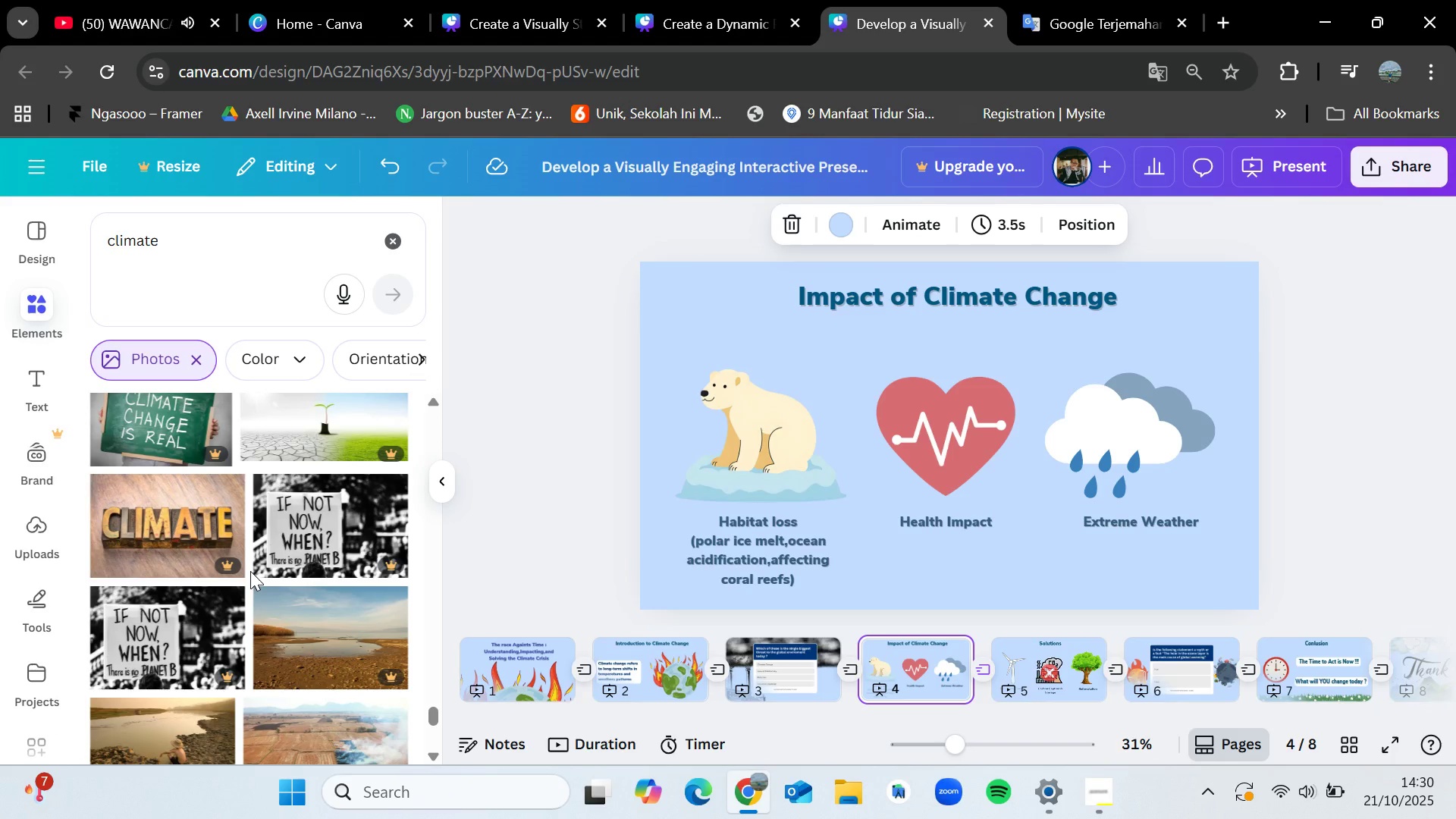 
wait(6.49)
 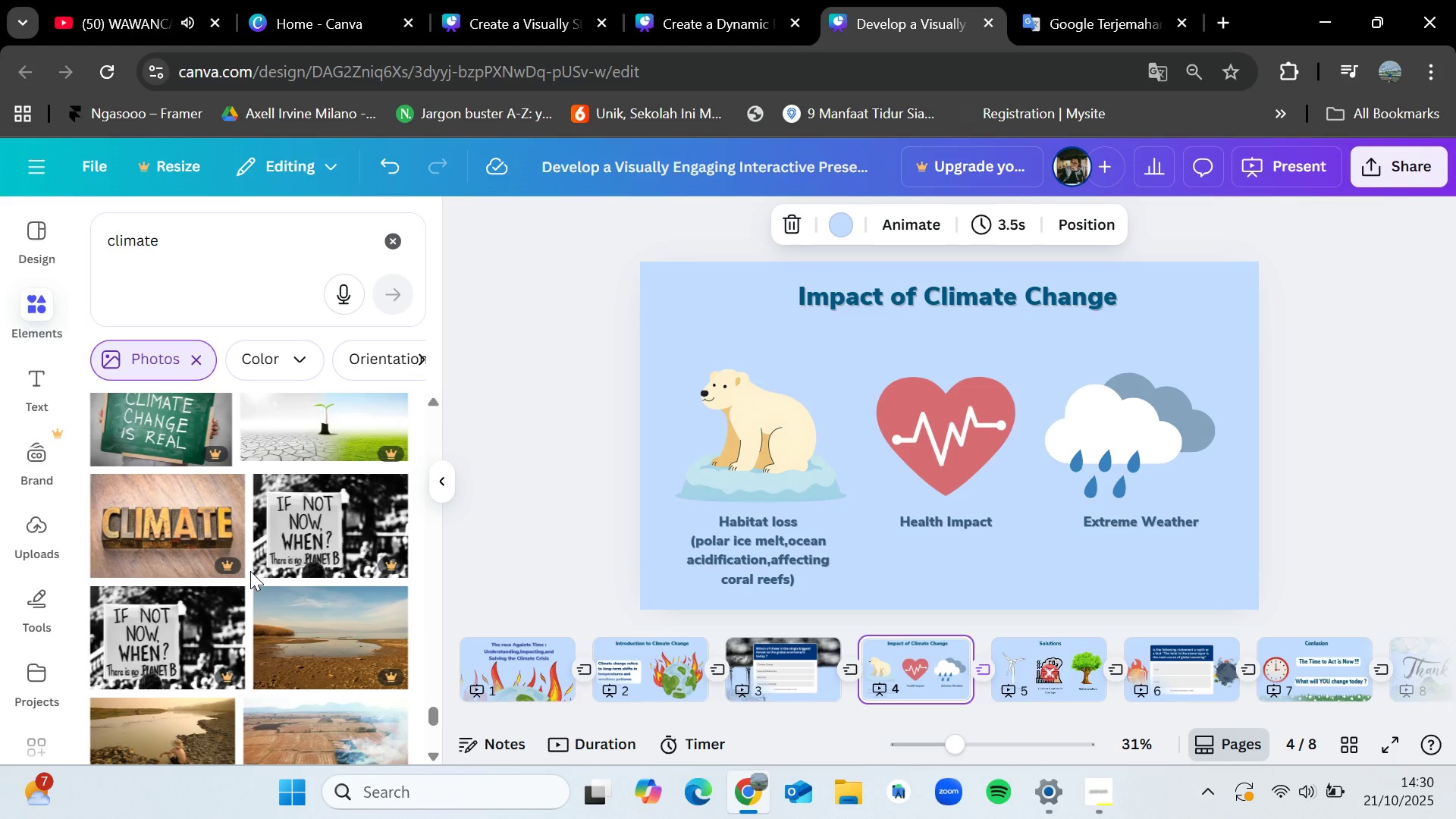 
scroll: coordinate [250, 571], scroll_direction: down, amount: 2.0
 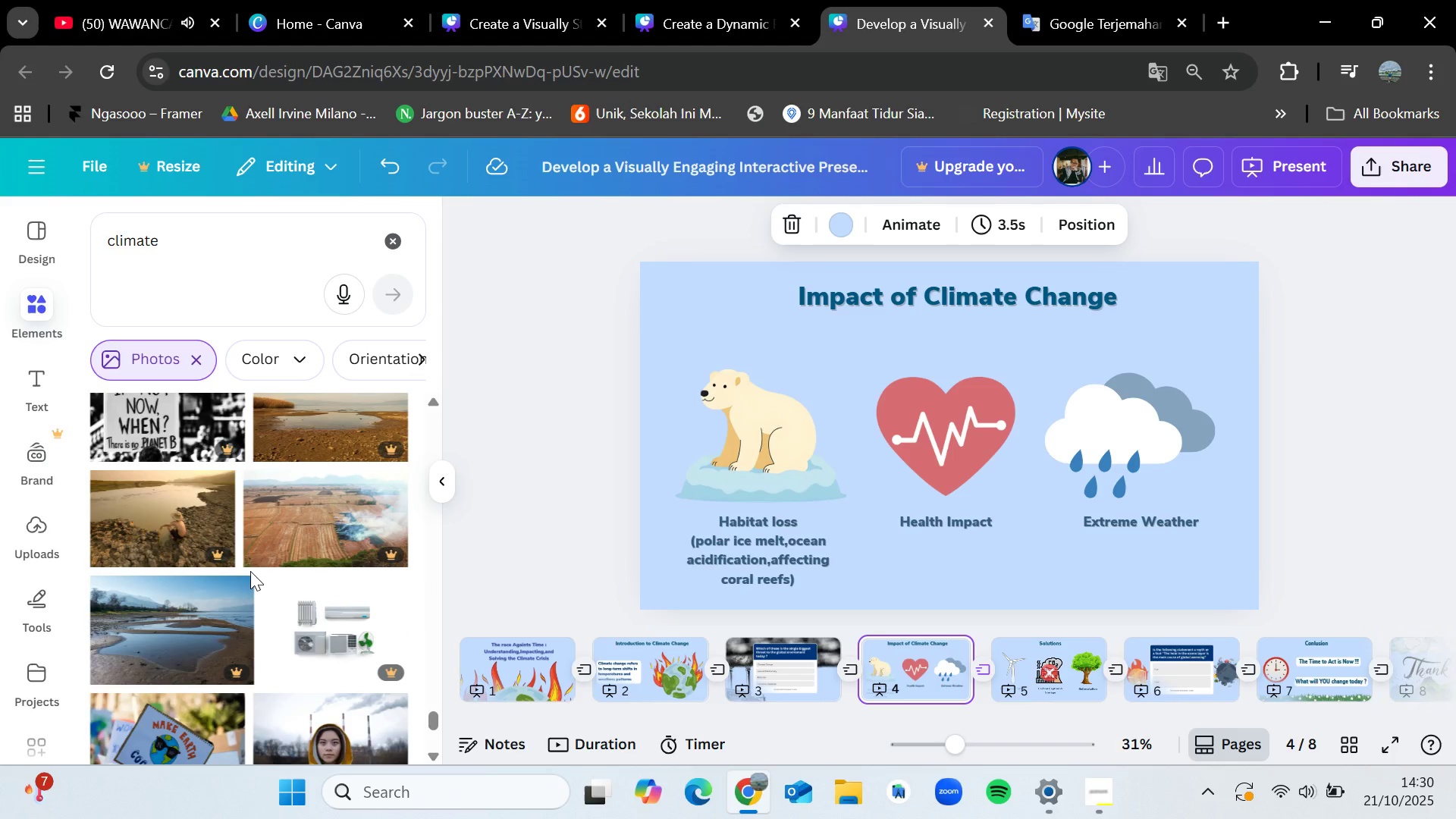 
wait(22.58)
 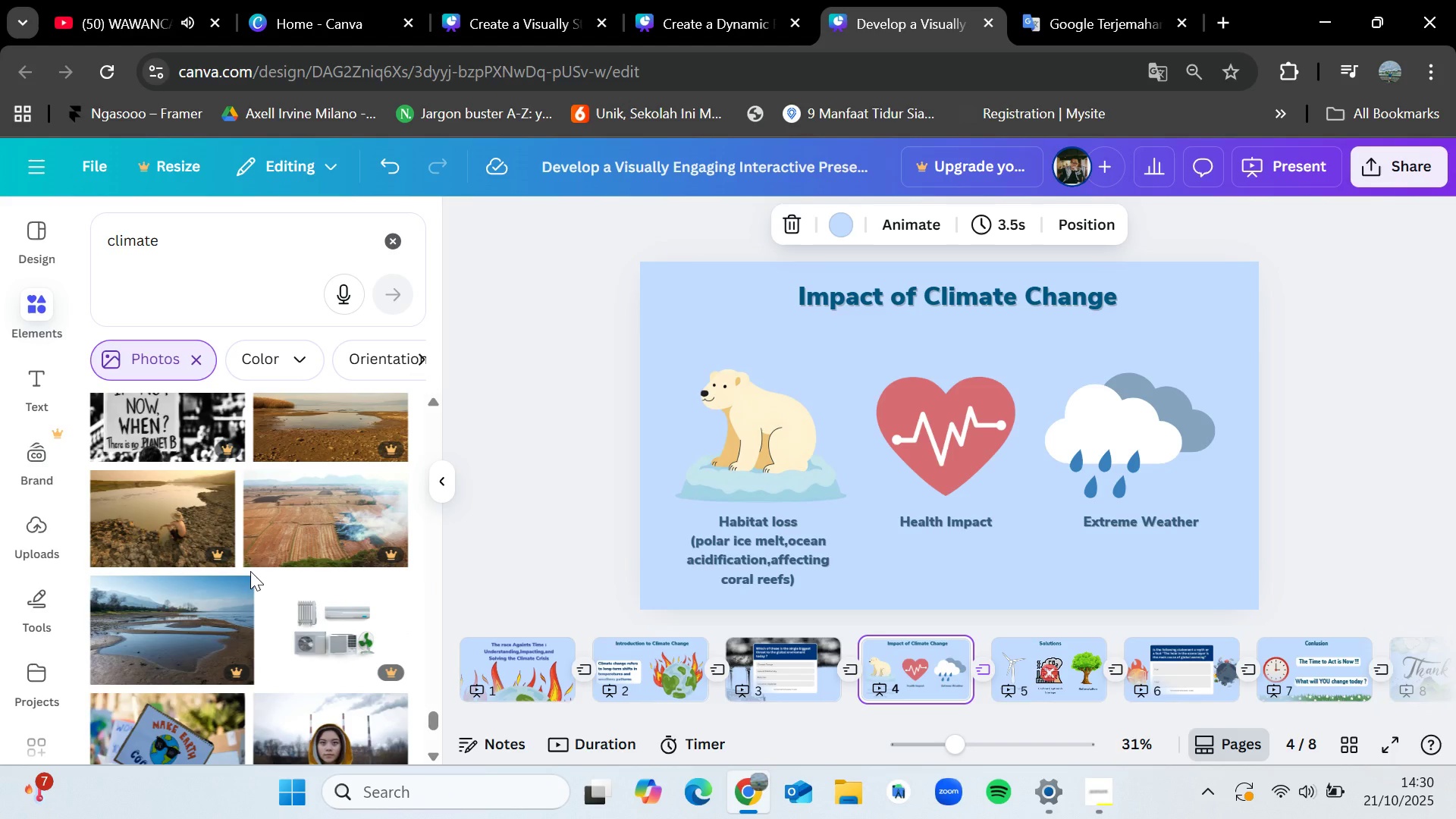 
scroll: coordinate [246, 569], scroll_direction: down, amount: 2.0
 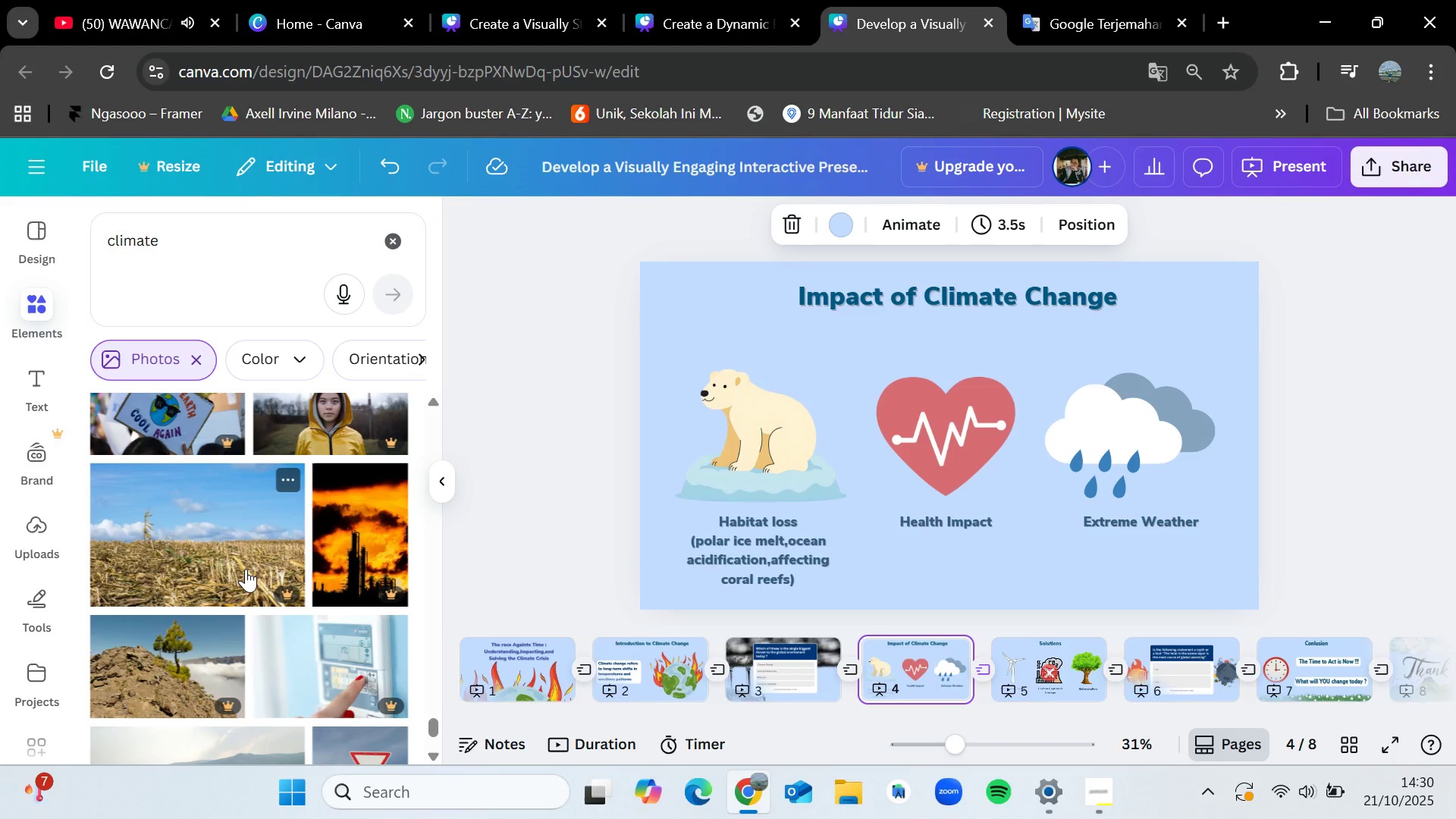 
wait(21.96)
 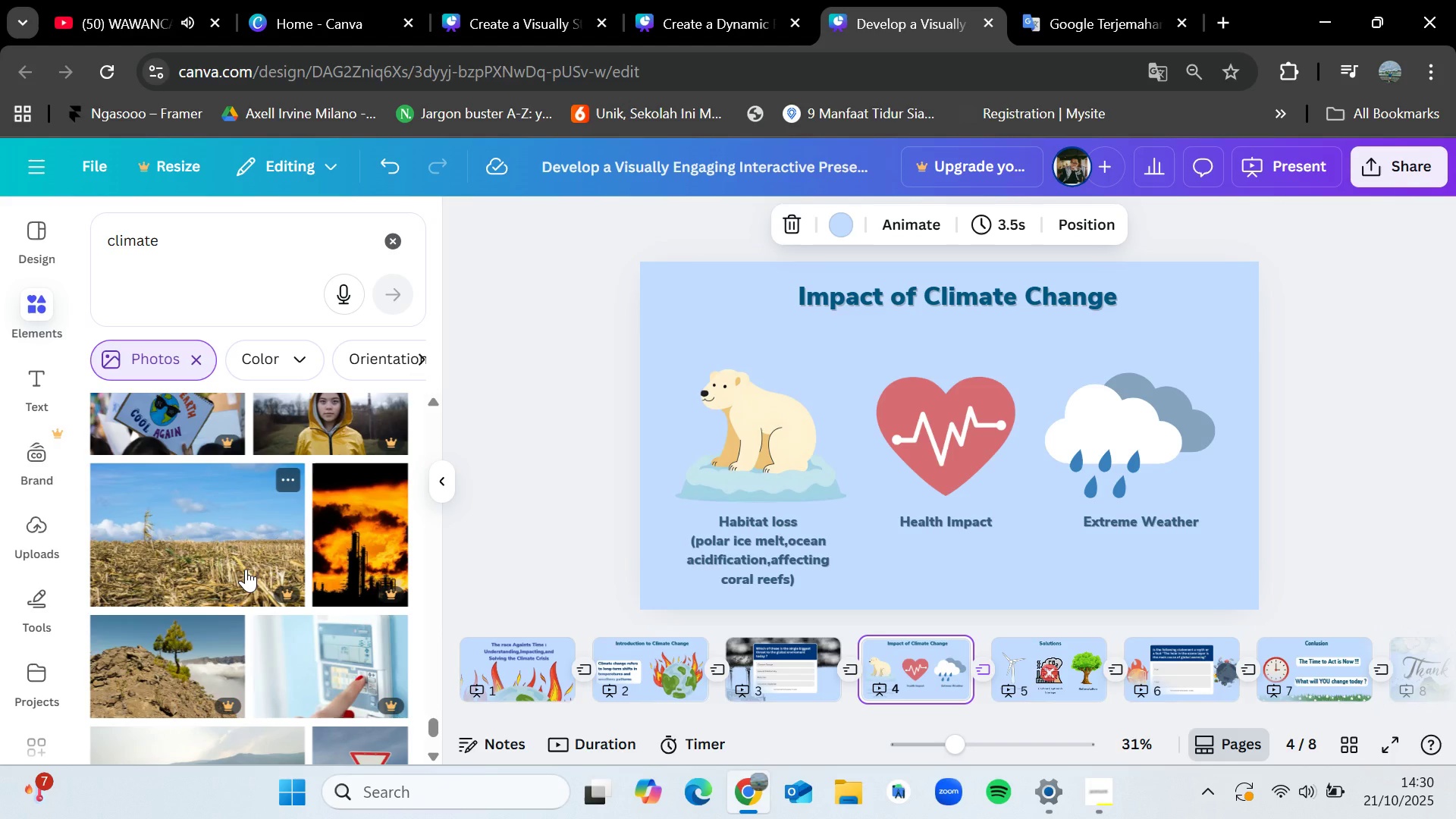 
scroll: coordinate [198, 537], scroll_direction: down, amount: 5.0
 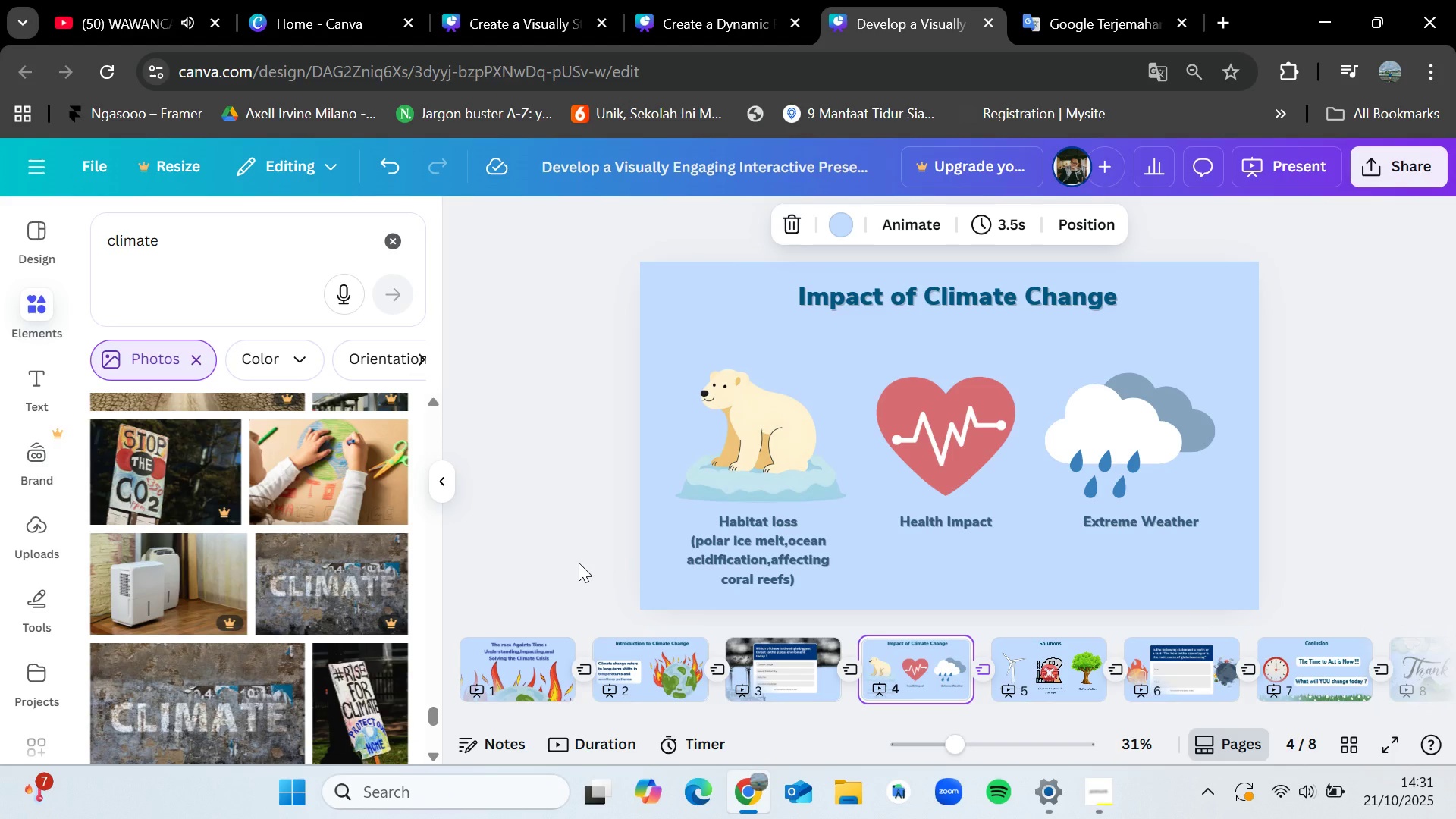 
wait(31.15)
 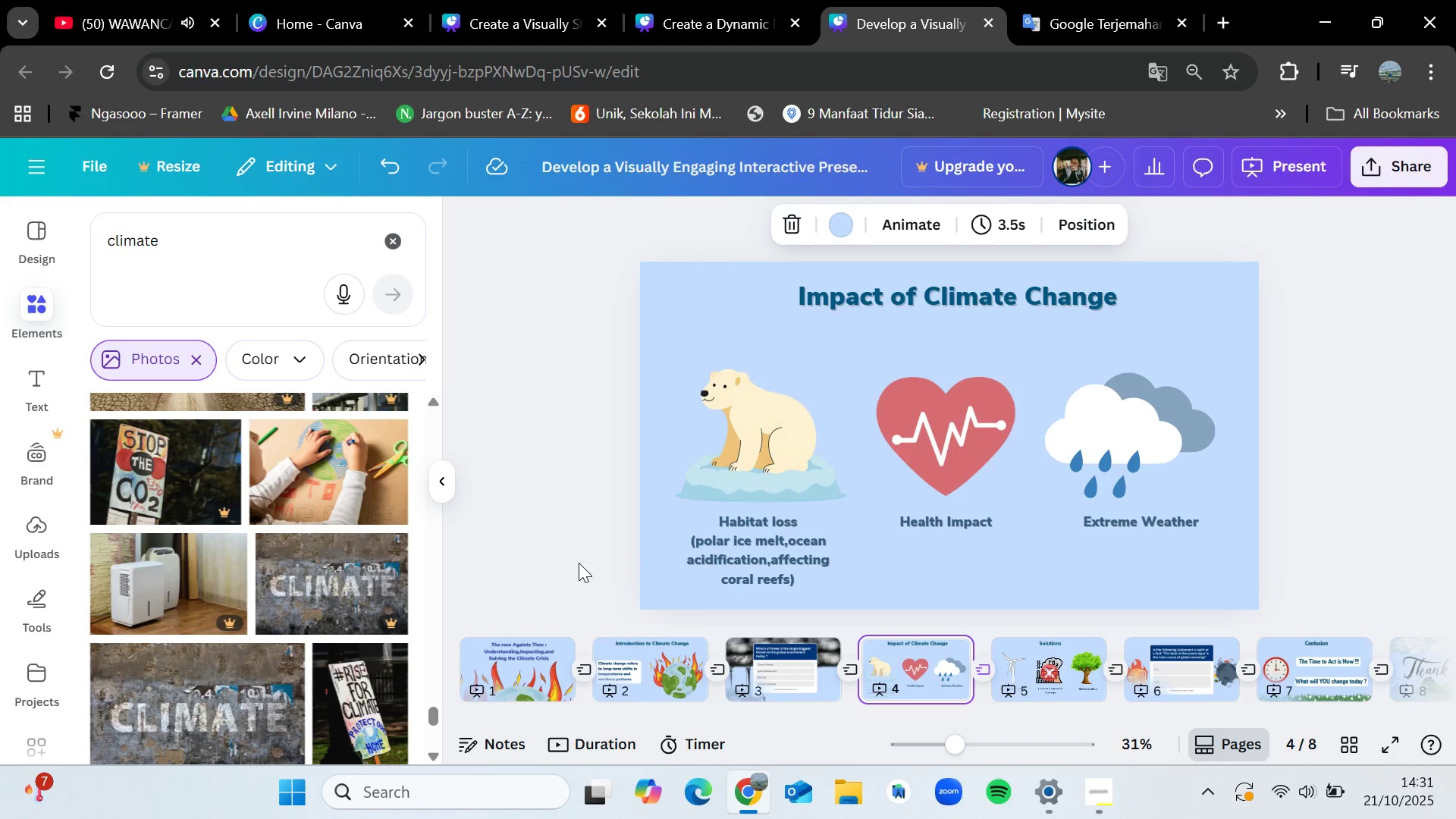 
scroll: coordinate [313, 626], scroll_direction: down, amount: 5.0
 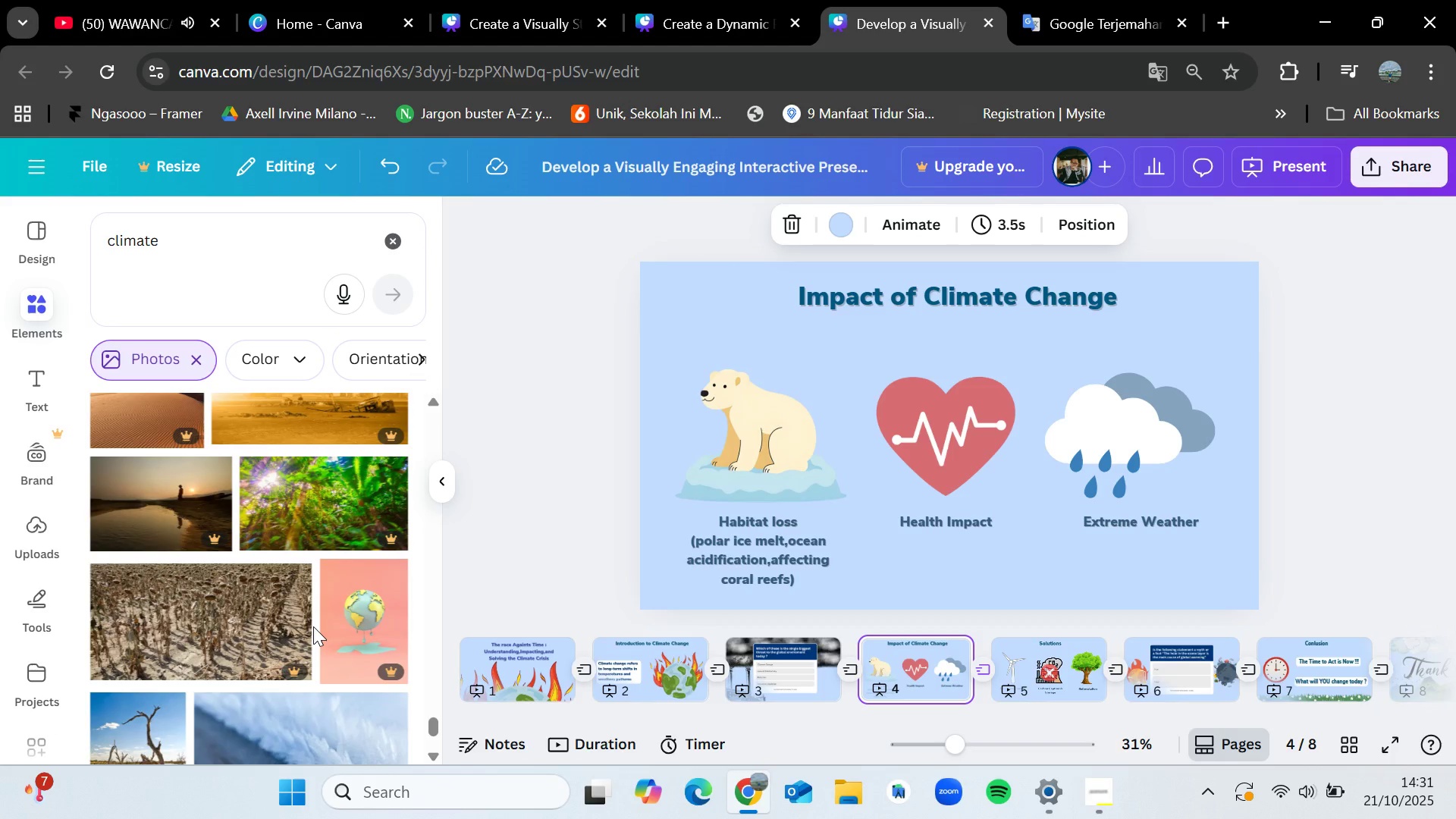 
wait(6.83)
 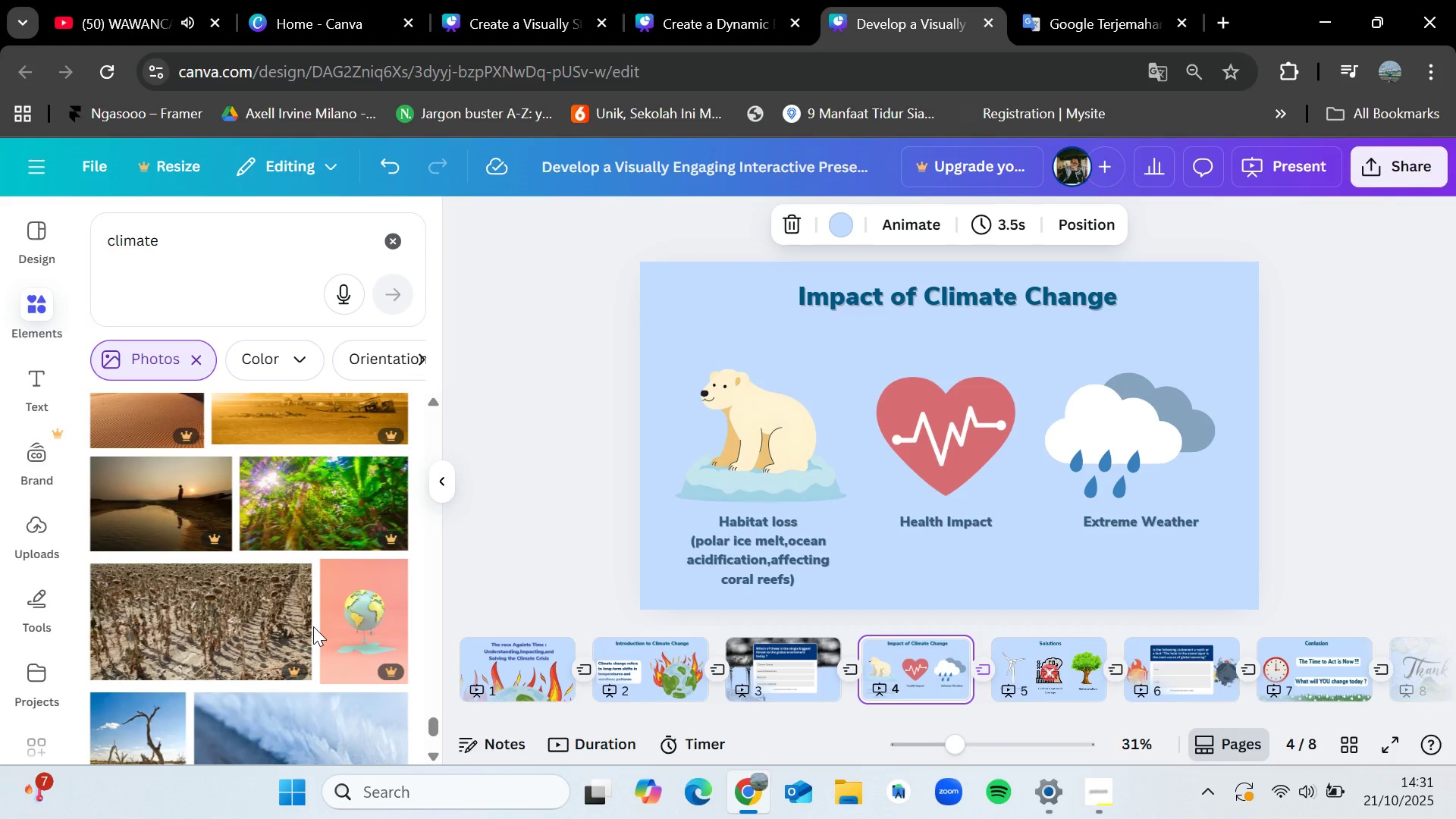 
scroll: coordinate [313, 626], scroll_direction: down, amount: 7.0
 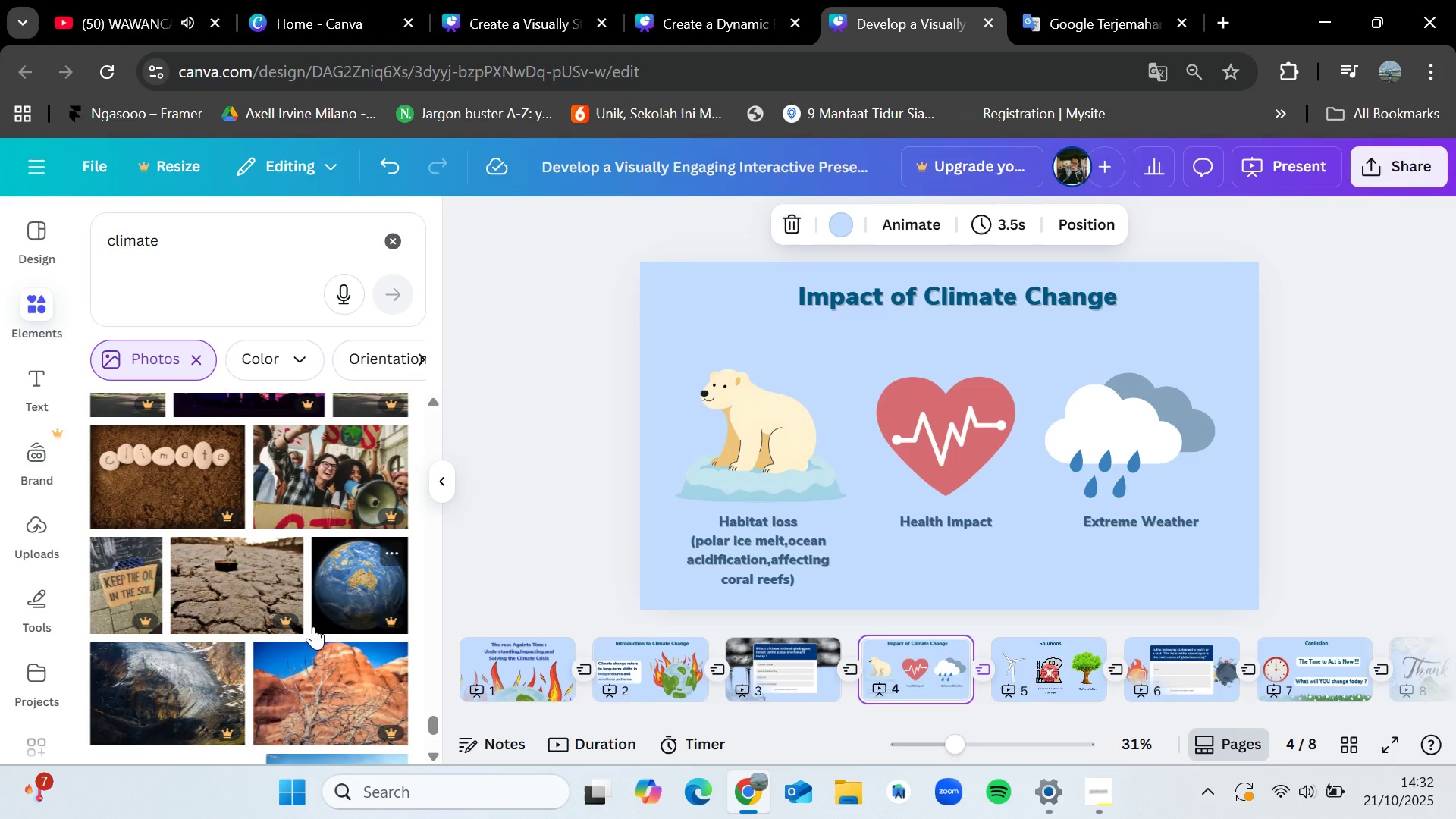 
wait(37.94)
 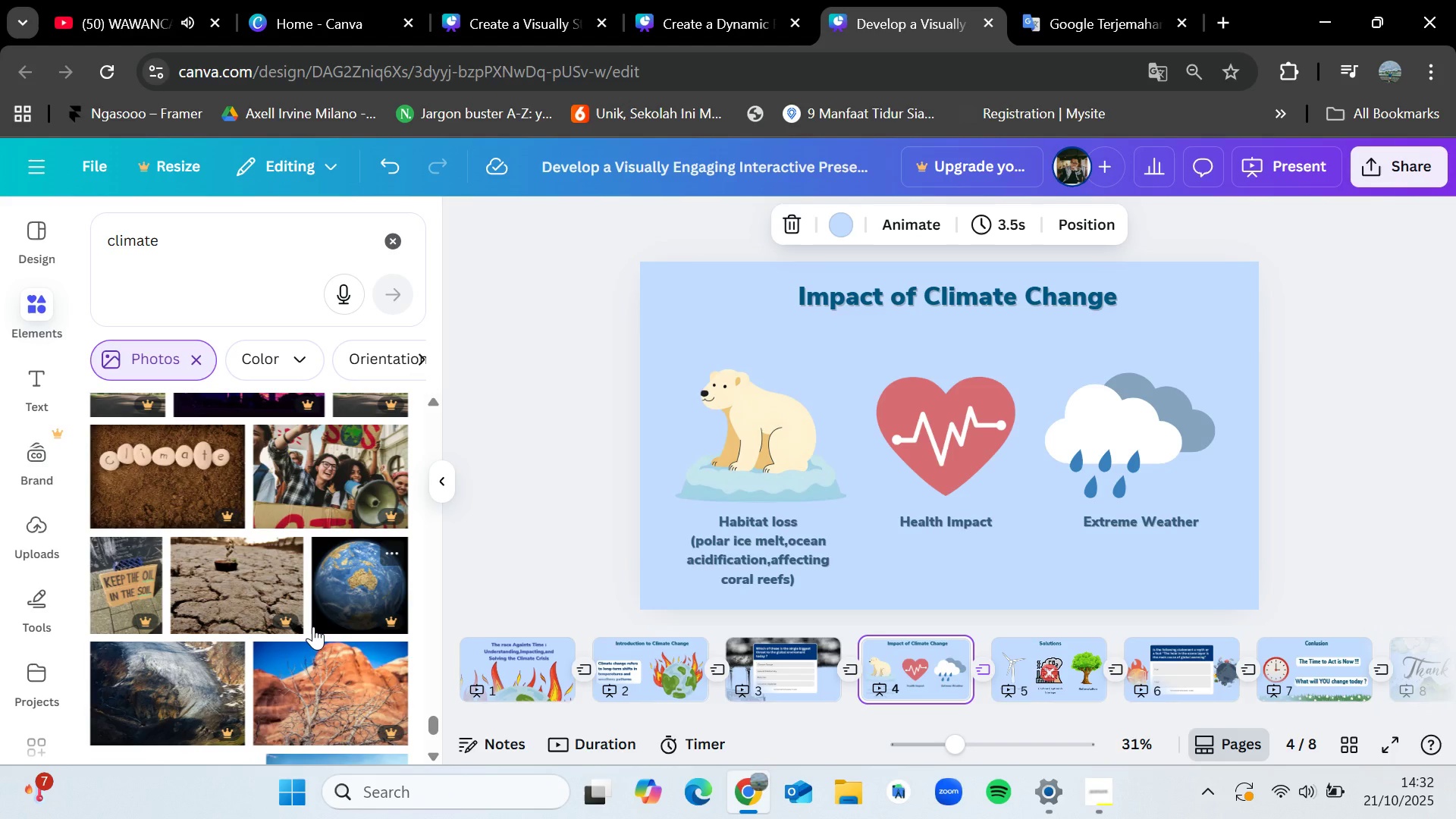 
scroll: coordinate [313, 626], scroll_direction: down, amount: 1.0
 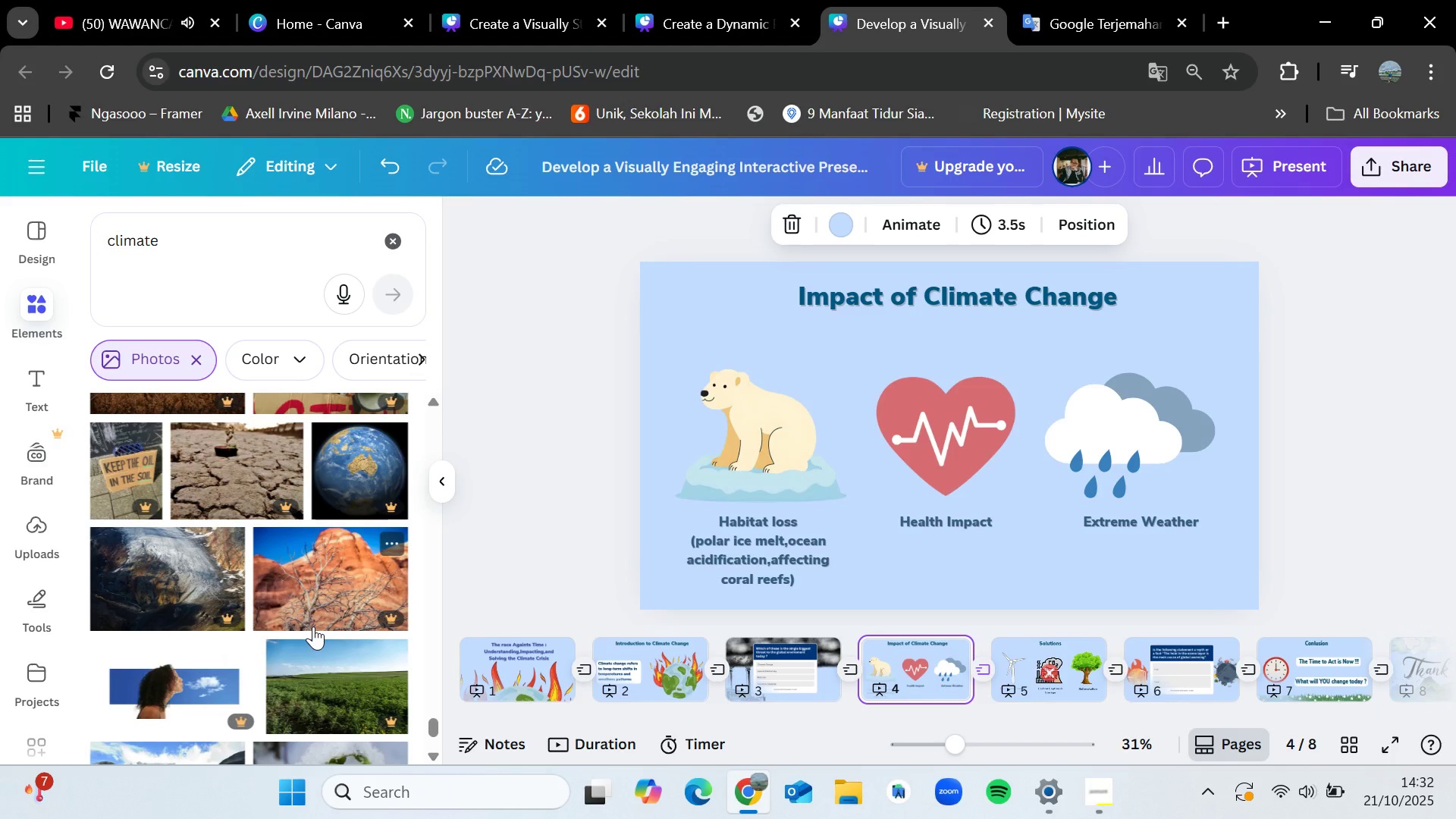 
wait(9.63)
 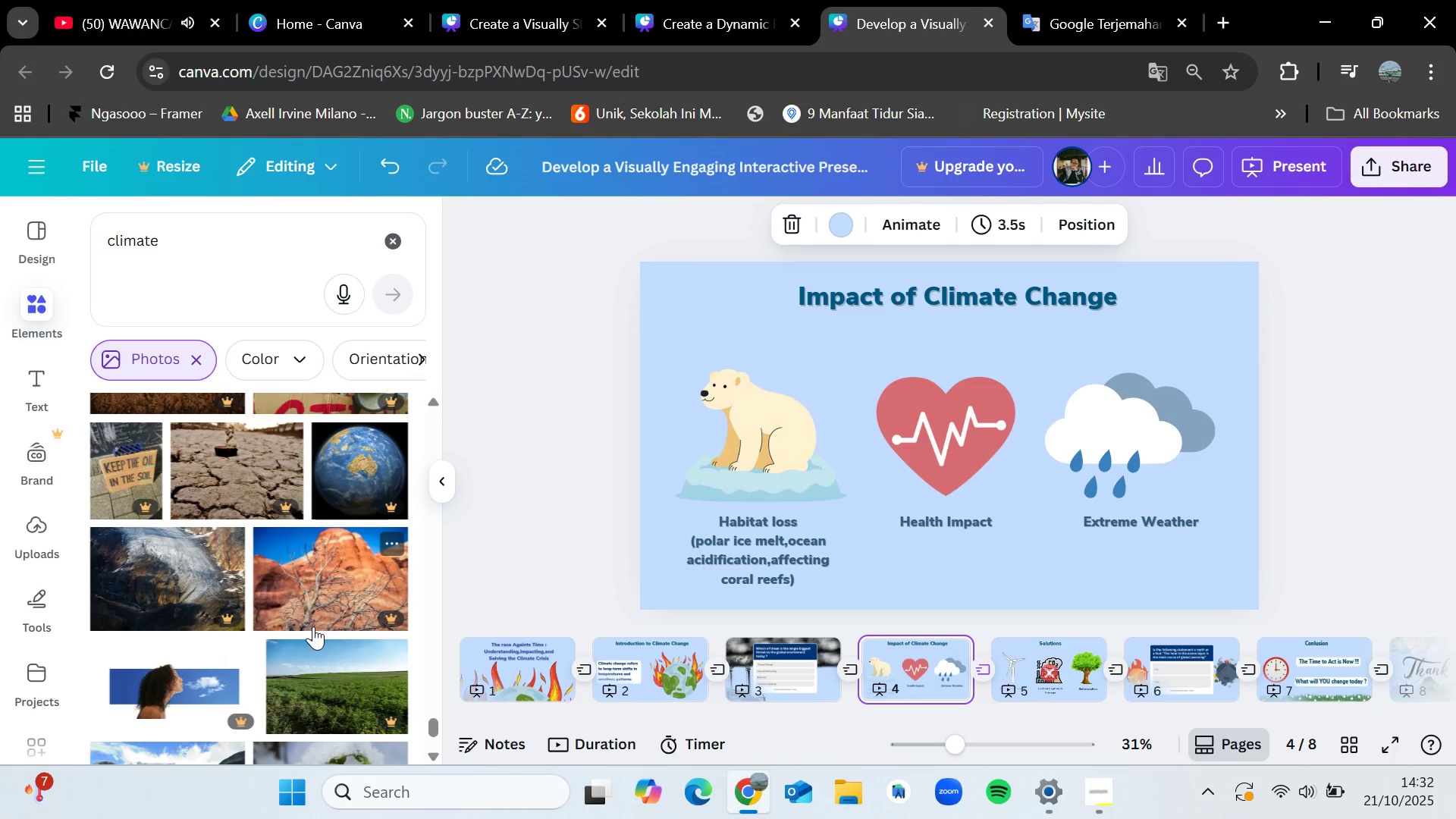 
scroll: coordinate [313, 626], scroll_direction: down, amount: 10.0
 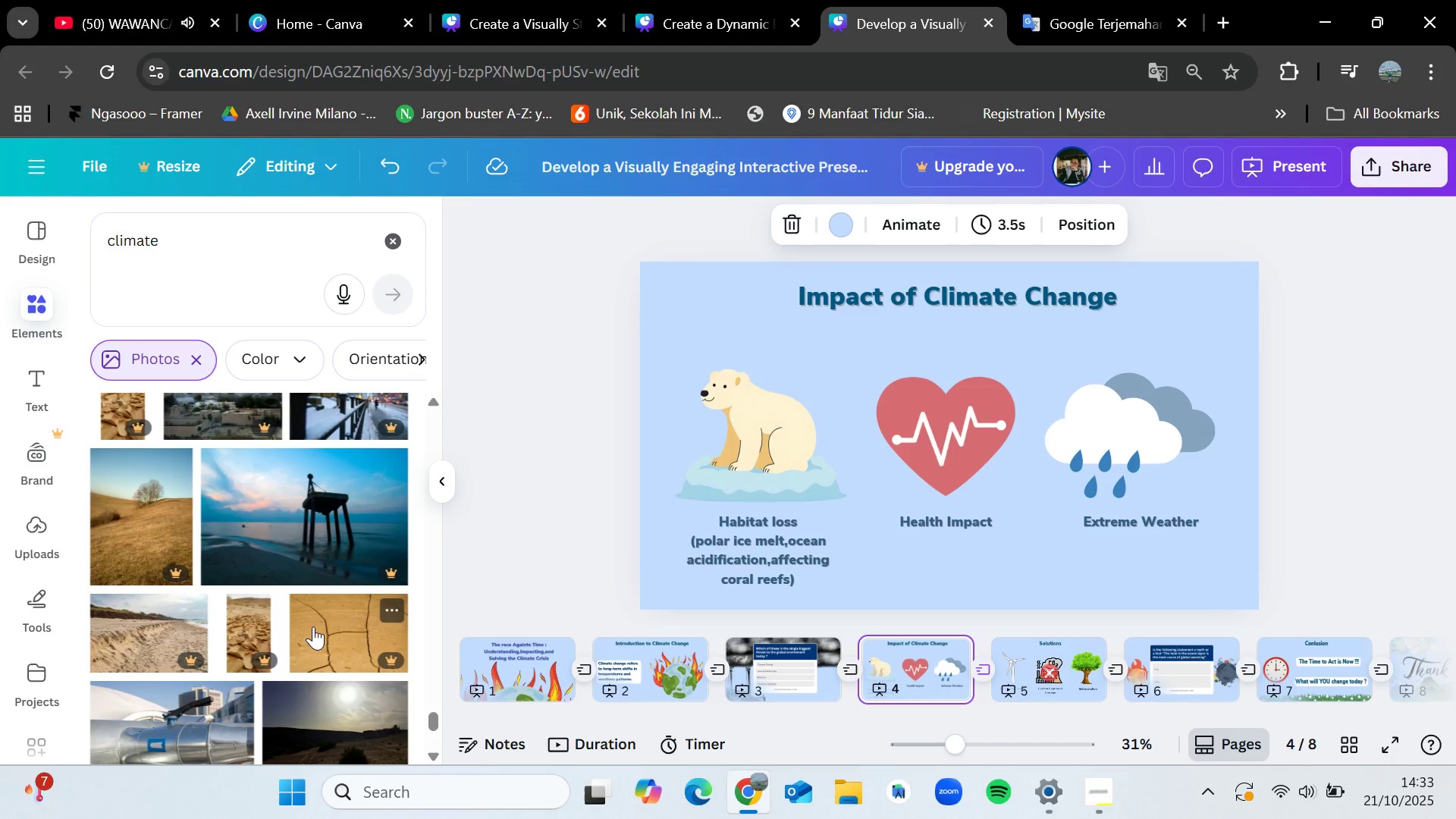 
scroll: coordinate [313, 626], scroll_direction: down, amount: 4.0
 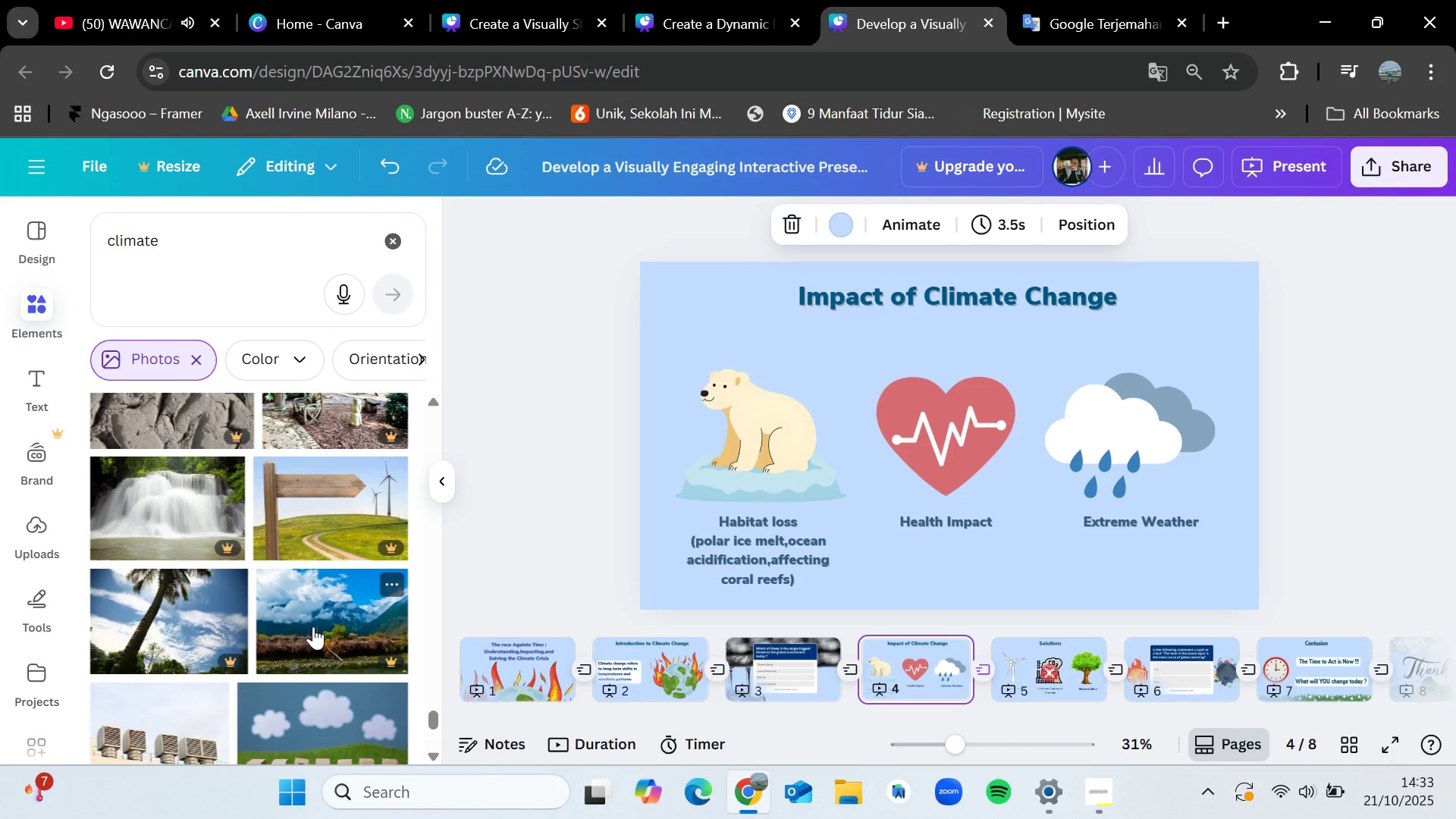 
wait(7.3)
 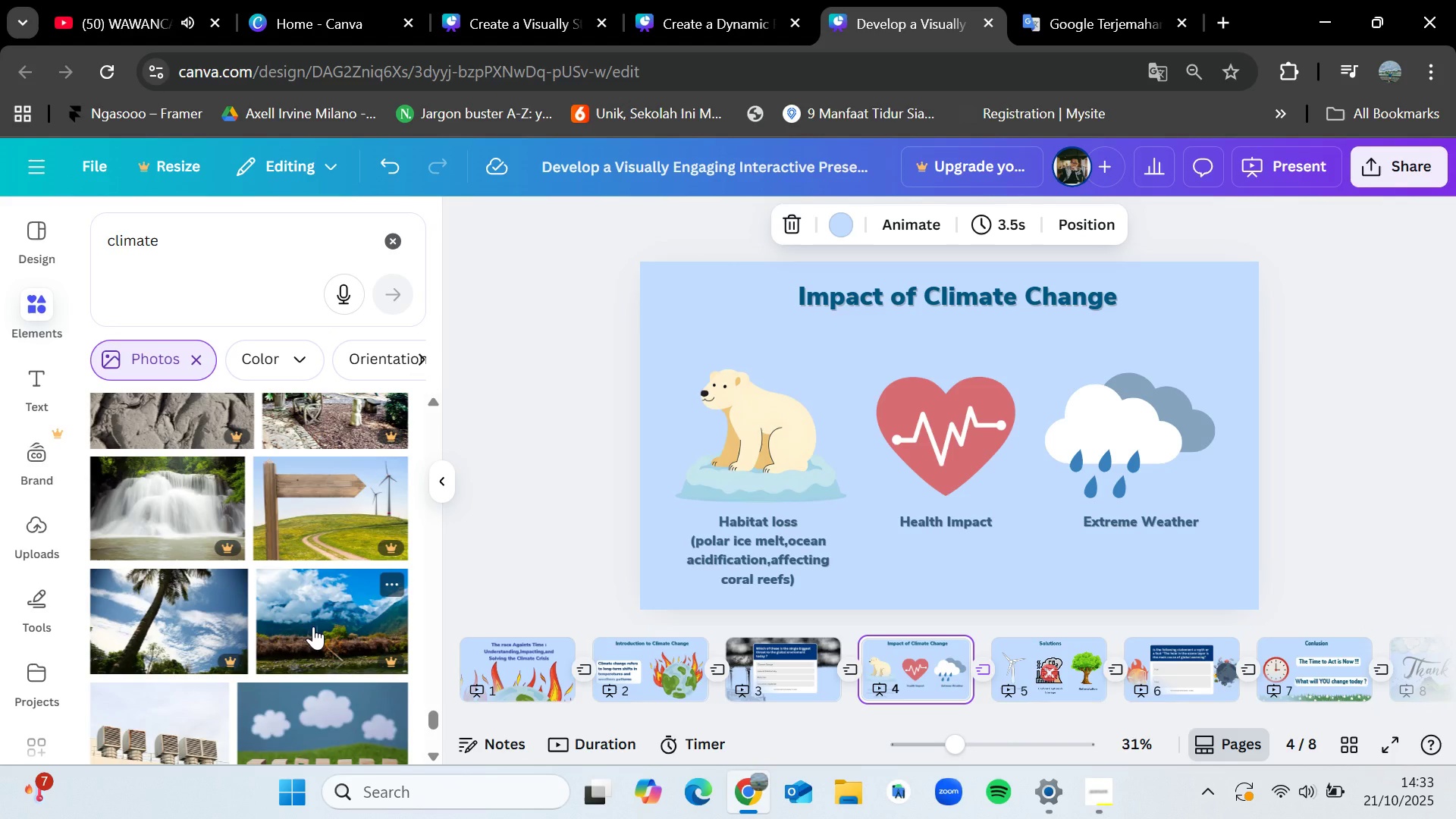 
scroll: coordinate [313, 626], scroll_direction: down, amount: 2.0
 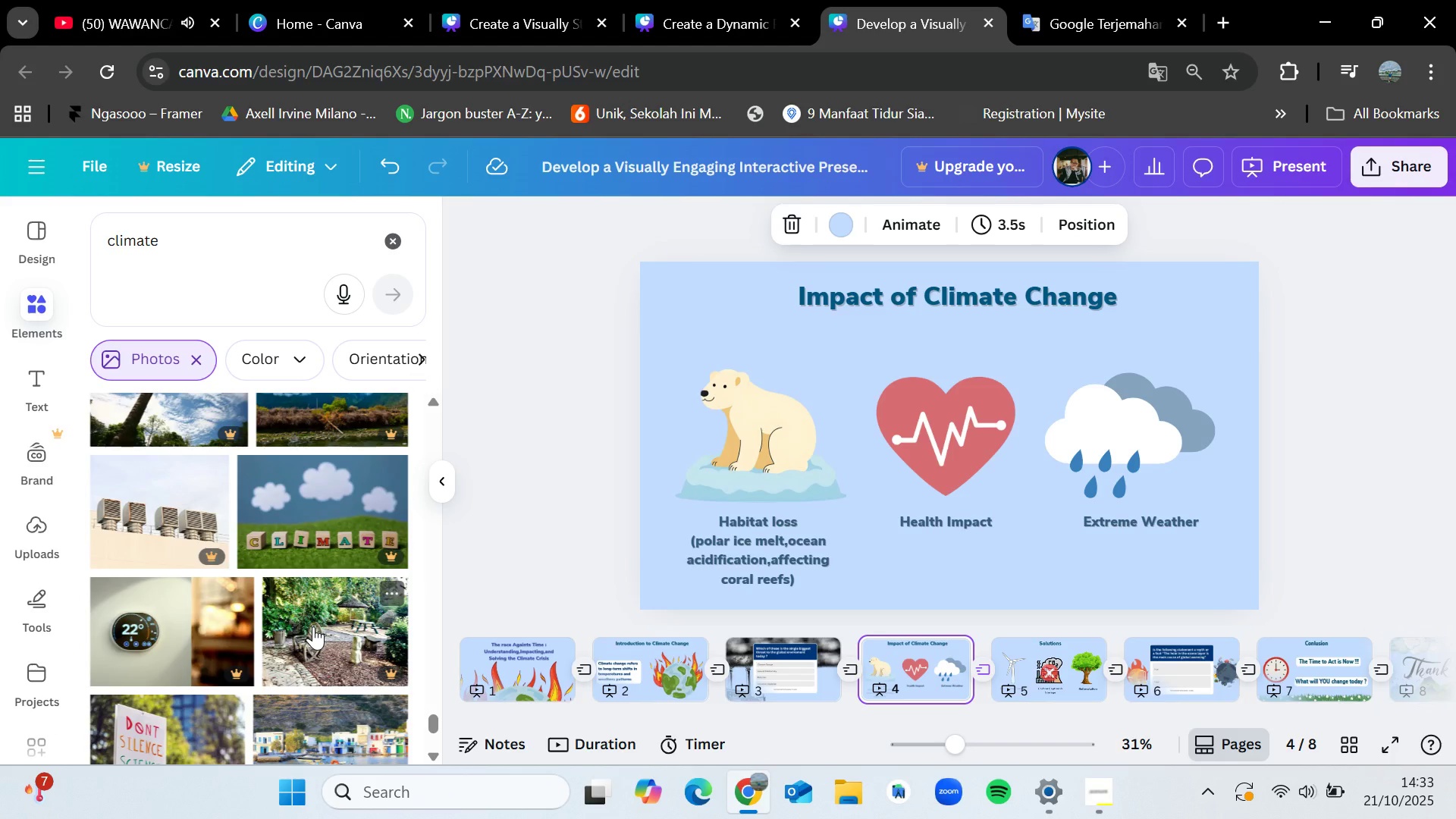 
wait(12.46)
 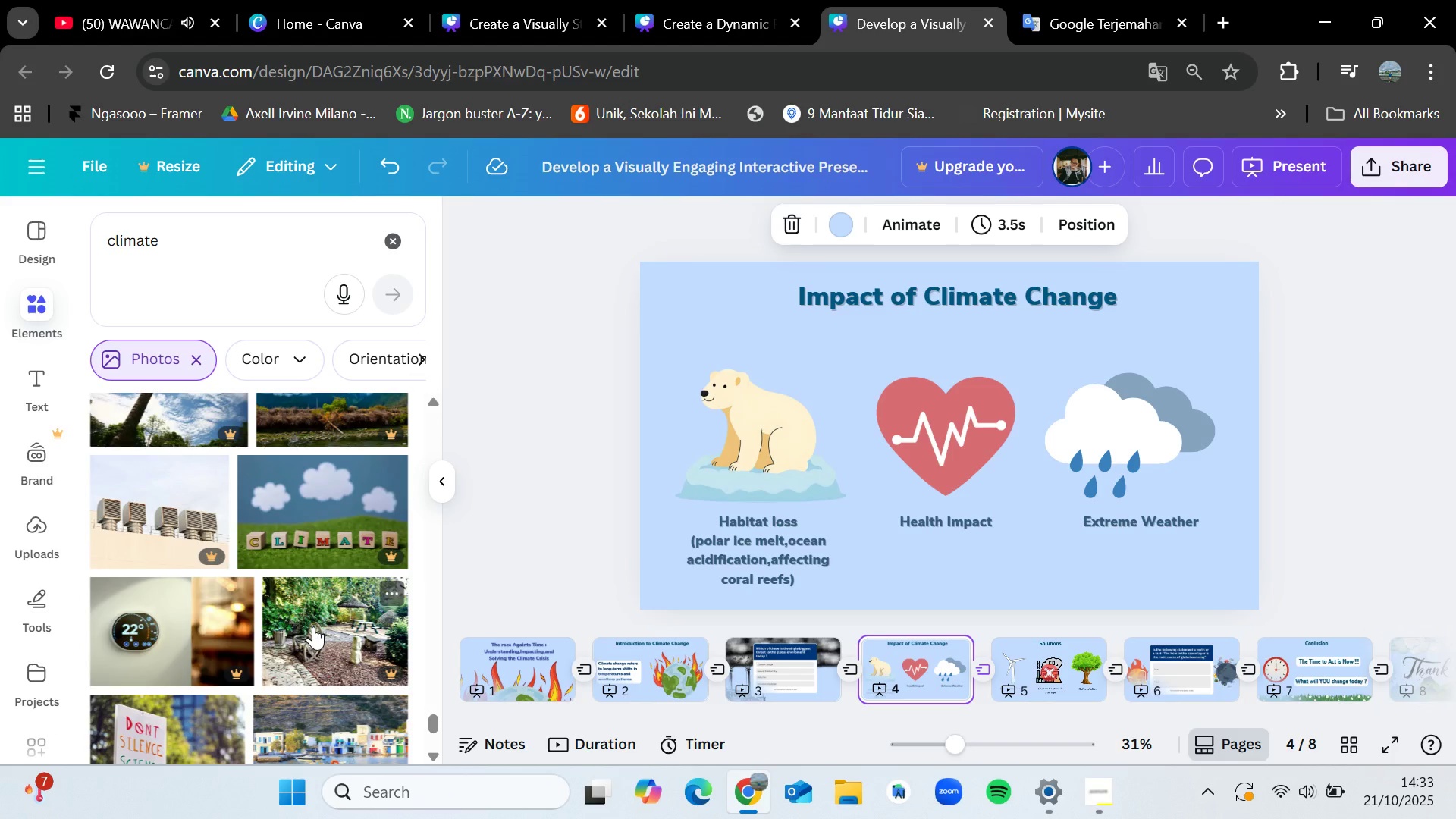 
scroll: coordinate [313, 626], scroll_direction: down, amount: 5.0
 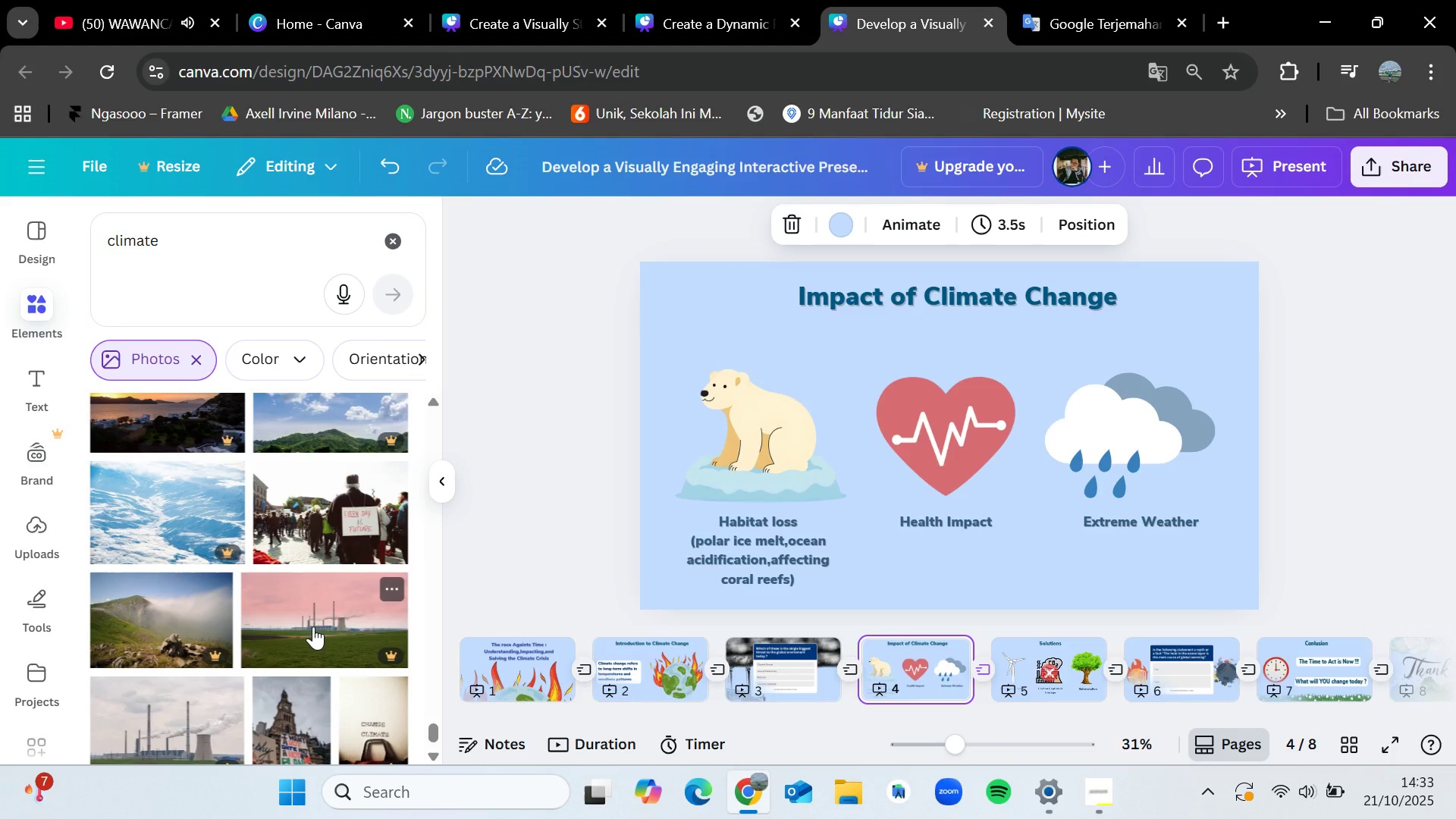 
wait(5.16)
 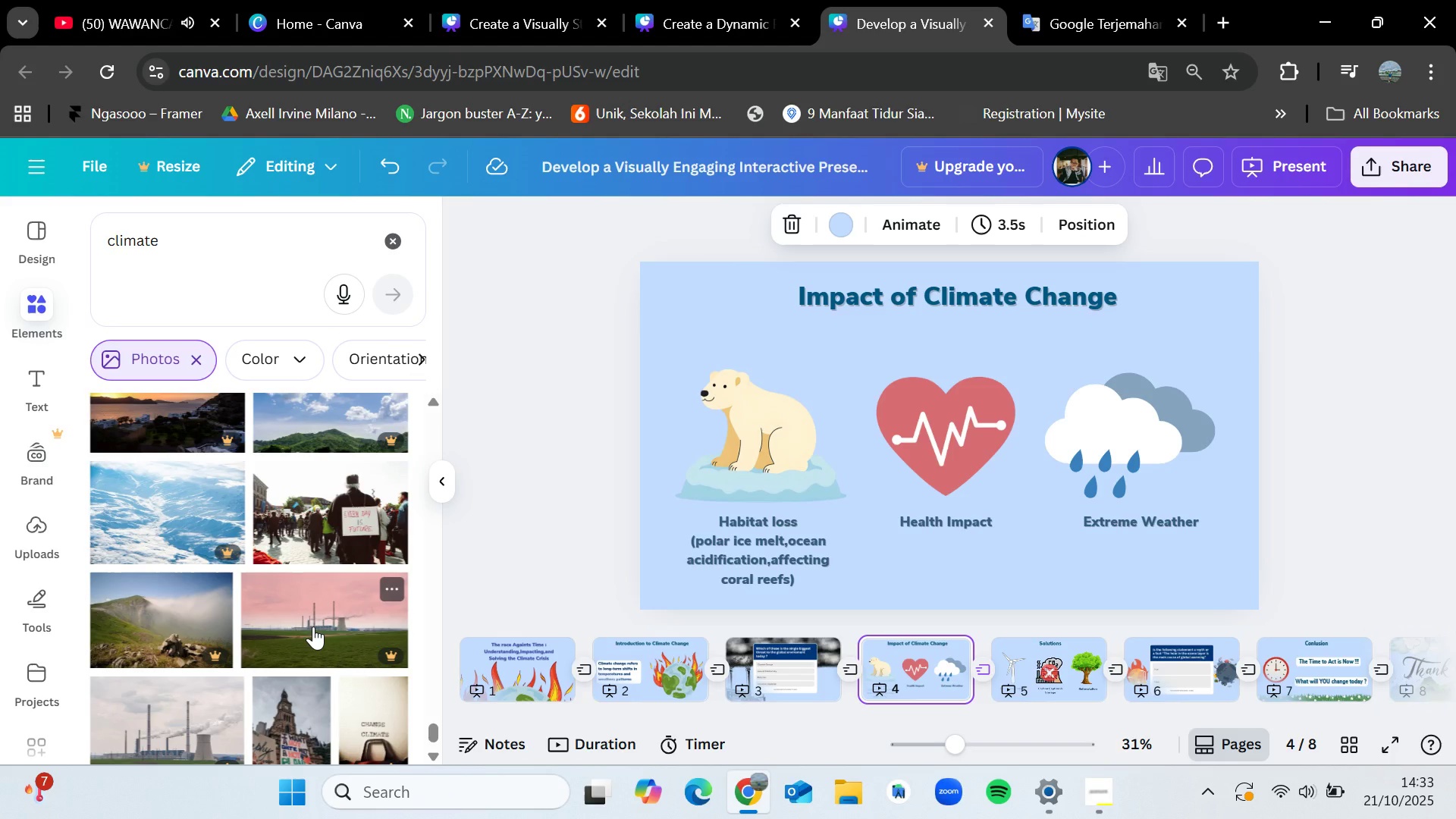 
scroll: coordinate [313, 626], scroll_direction: down, amount: 8.0
 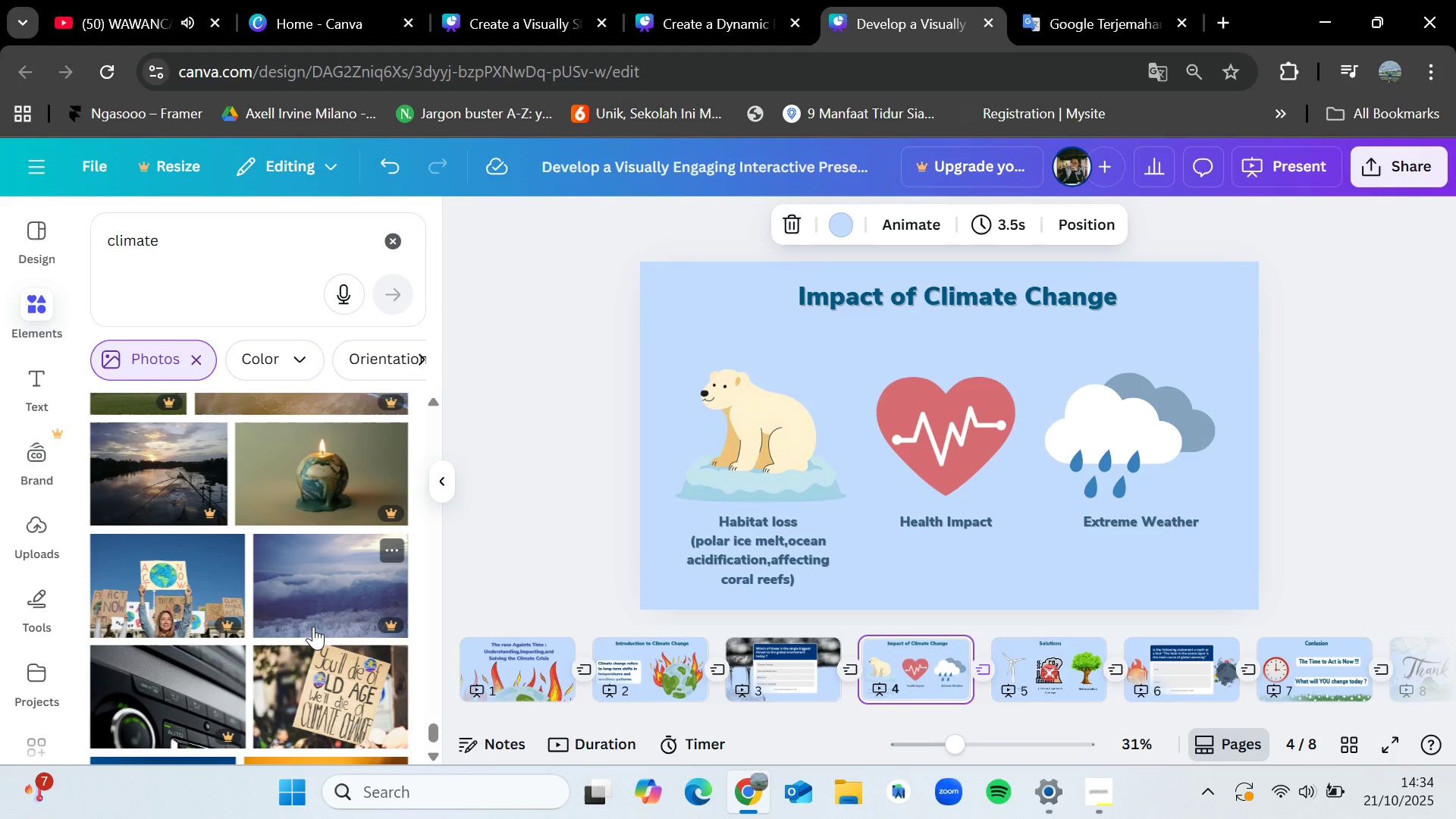 
wait(34.45)
 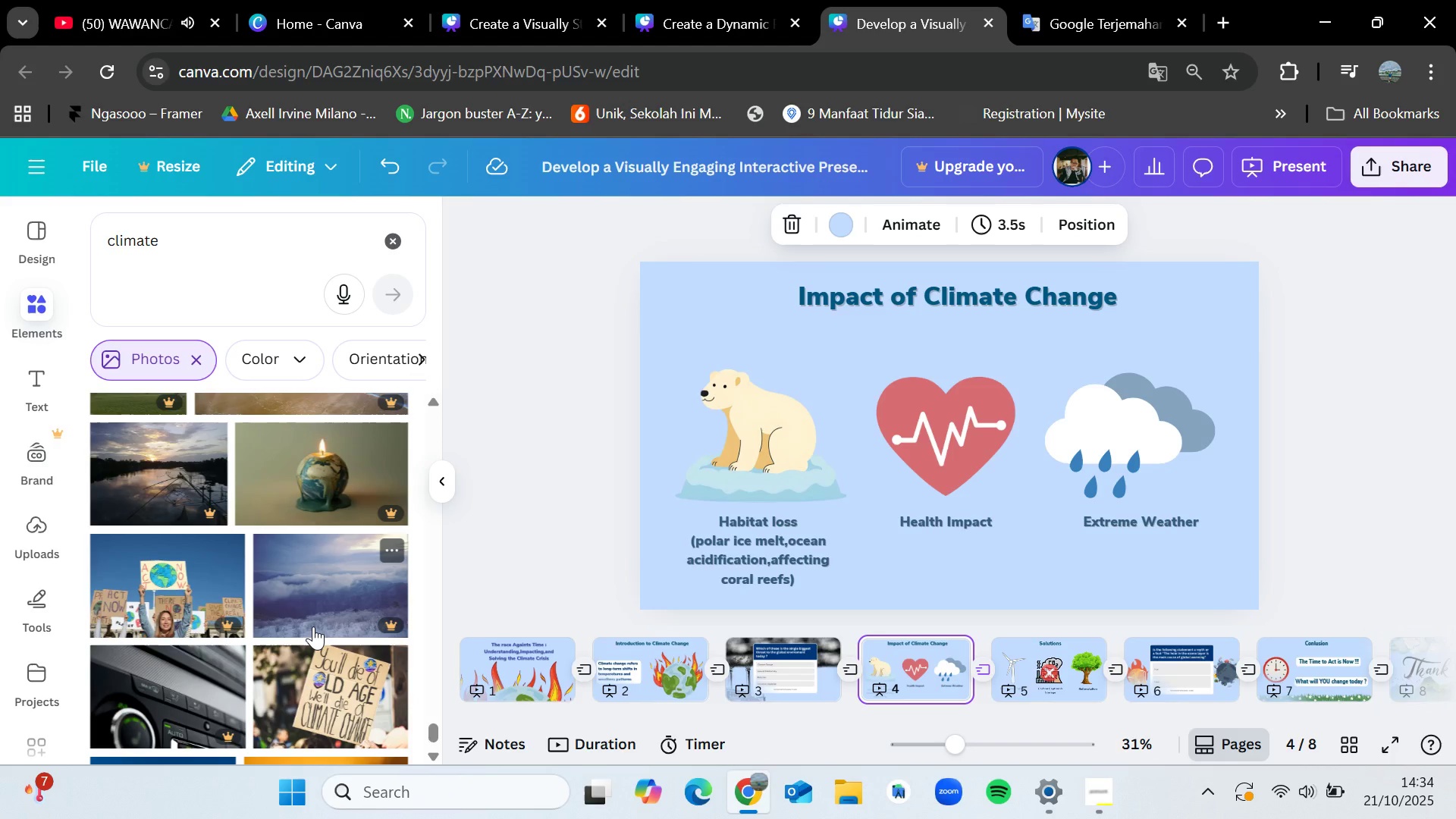 
hold_key(key=VolumeDown, duration=0.71)
 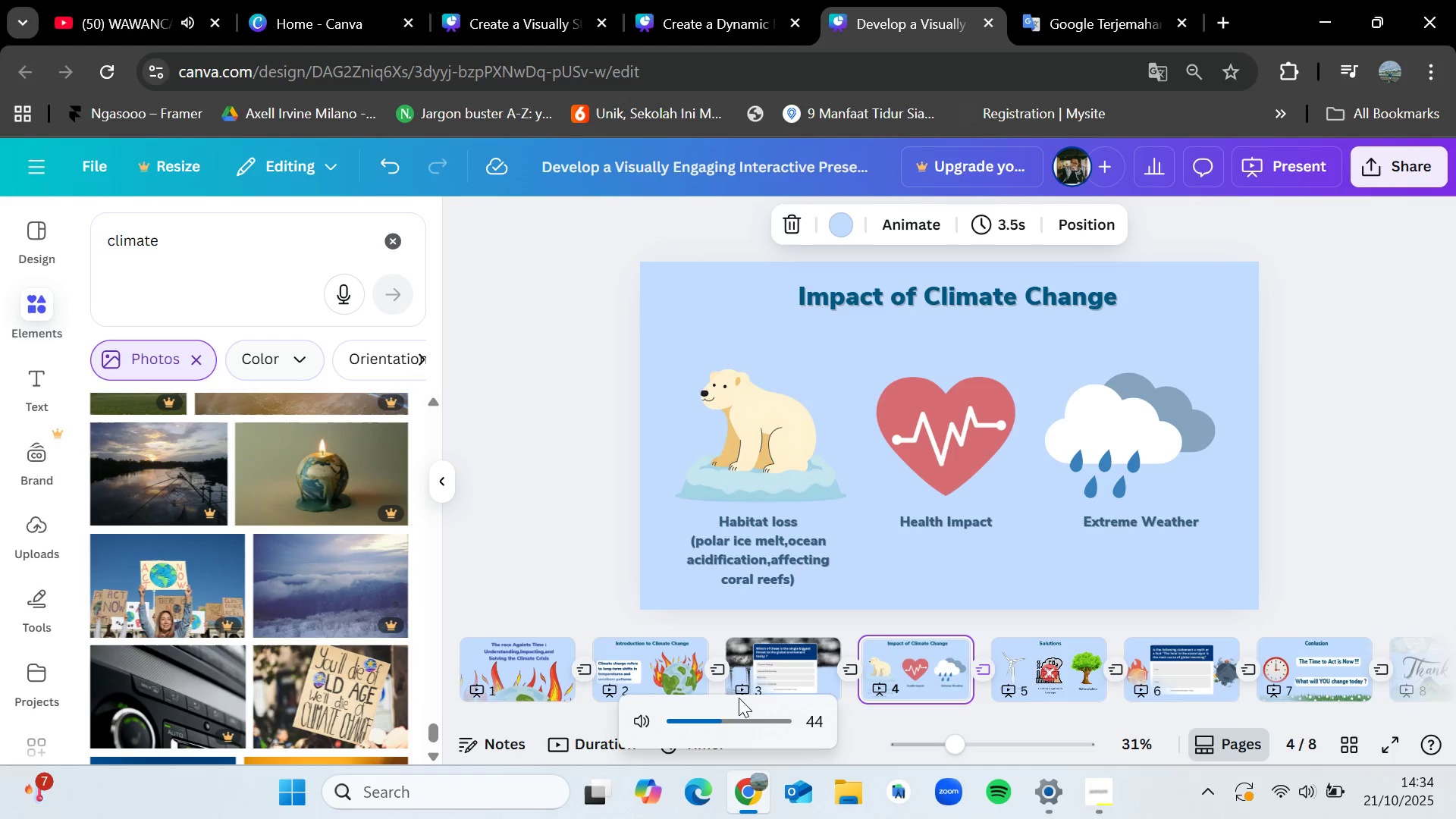 
key(VolumeDown)
 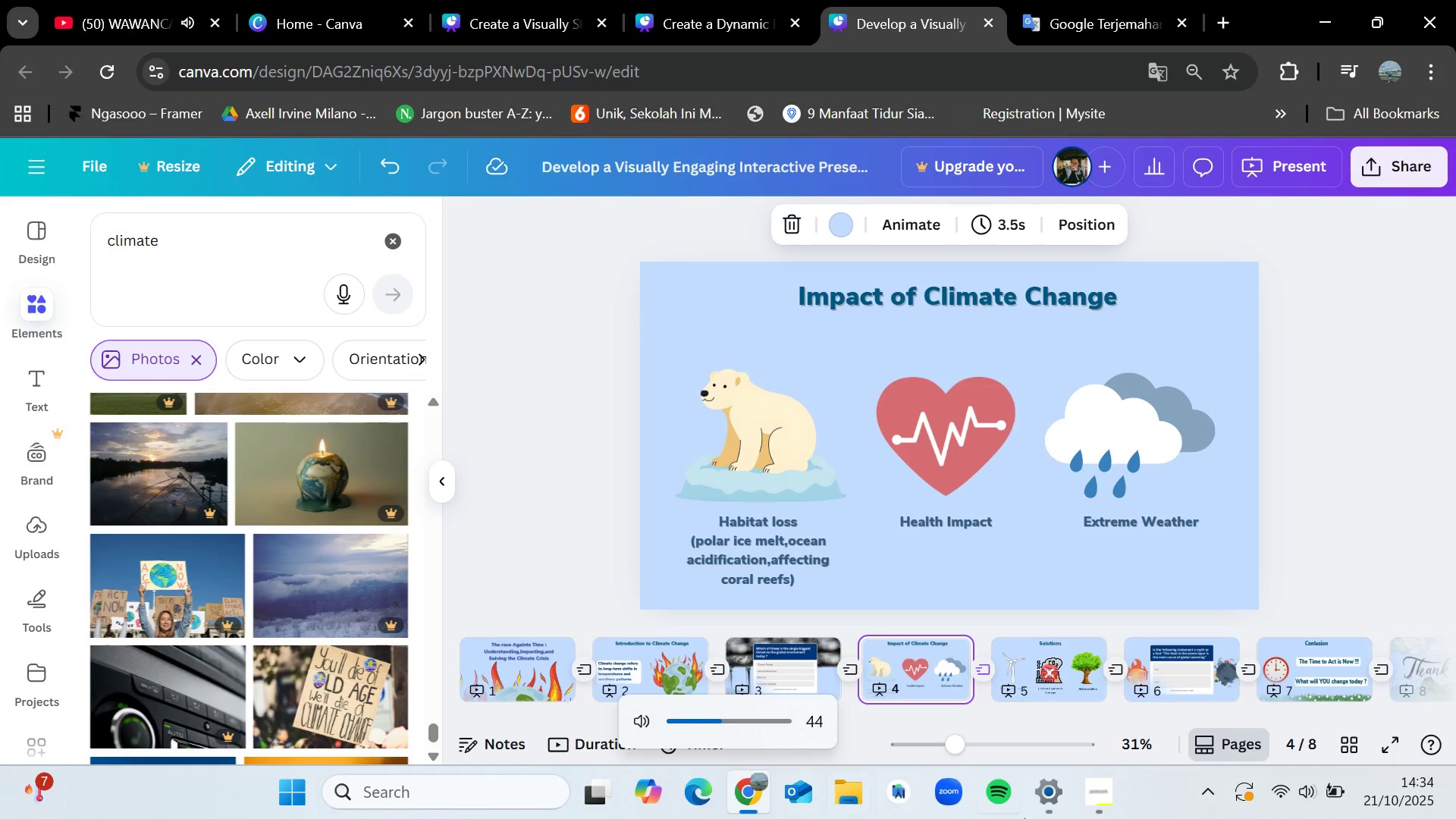 
key(VolumeDown)
 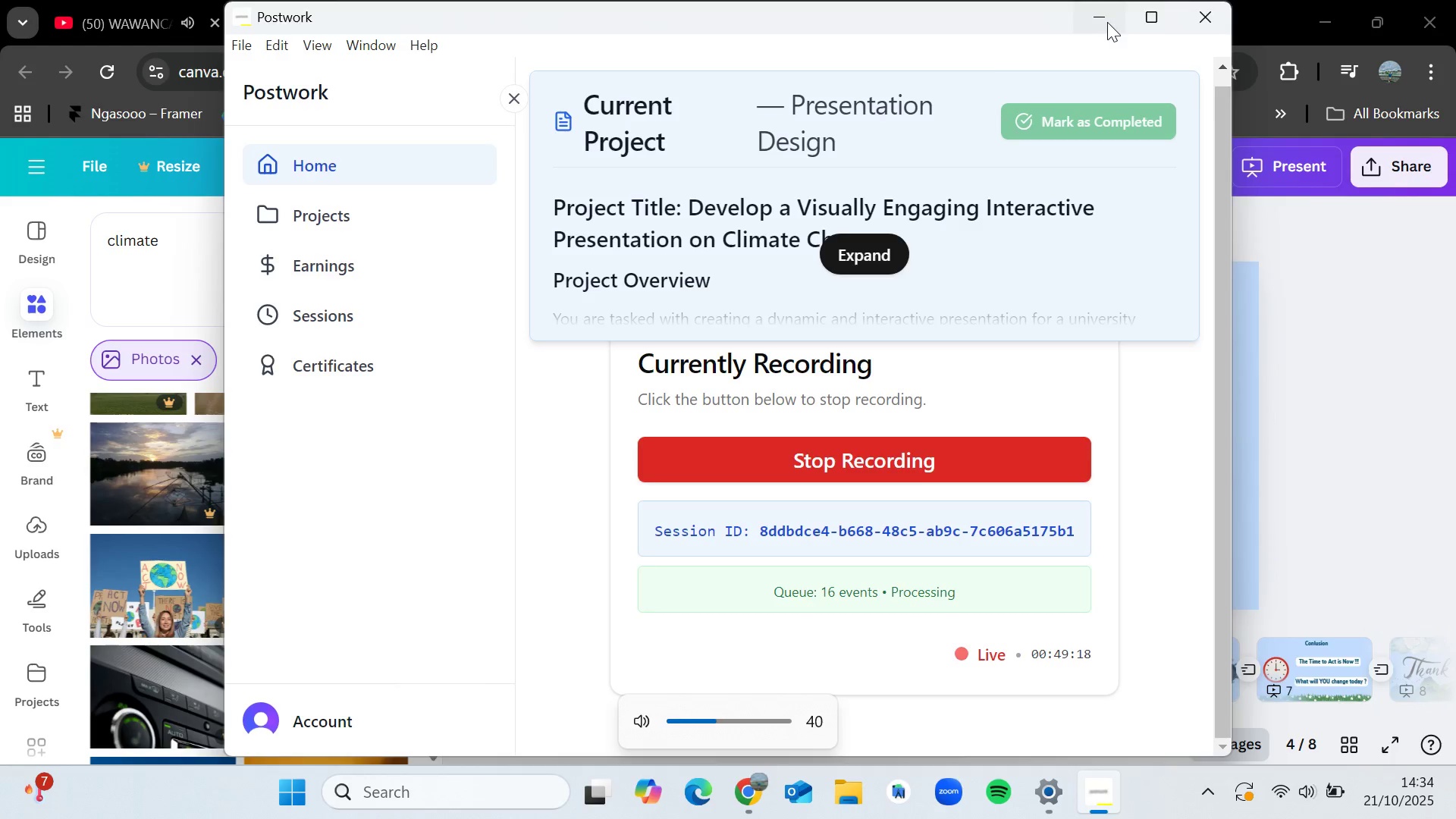 
scroll: coordinate [254, 634], scroll_direction: down, amount: 10.0
 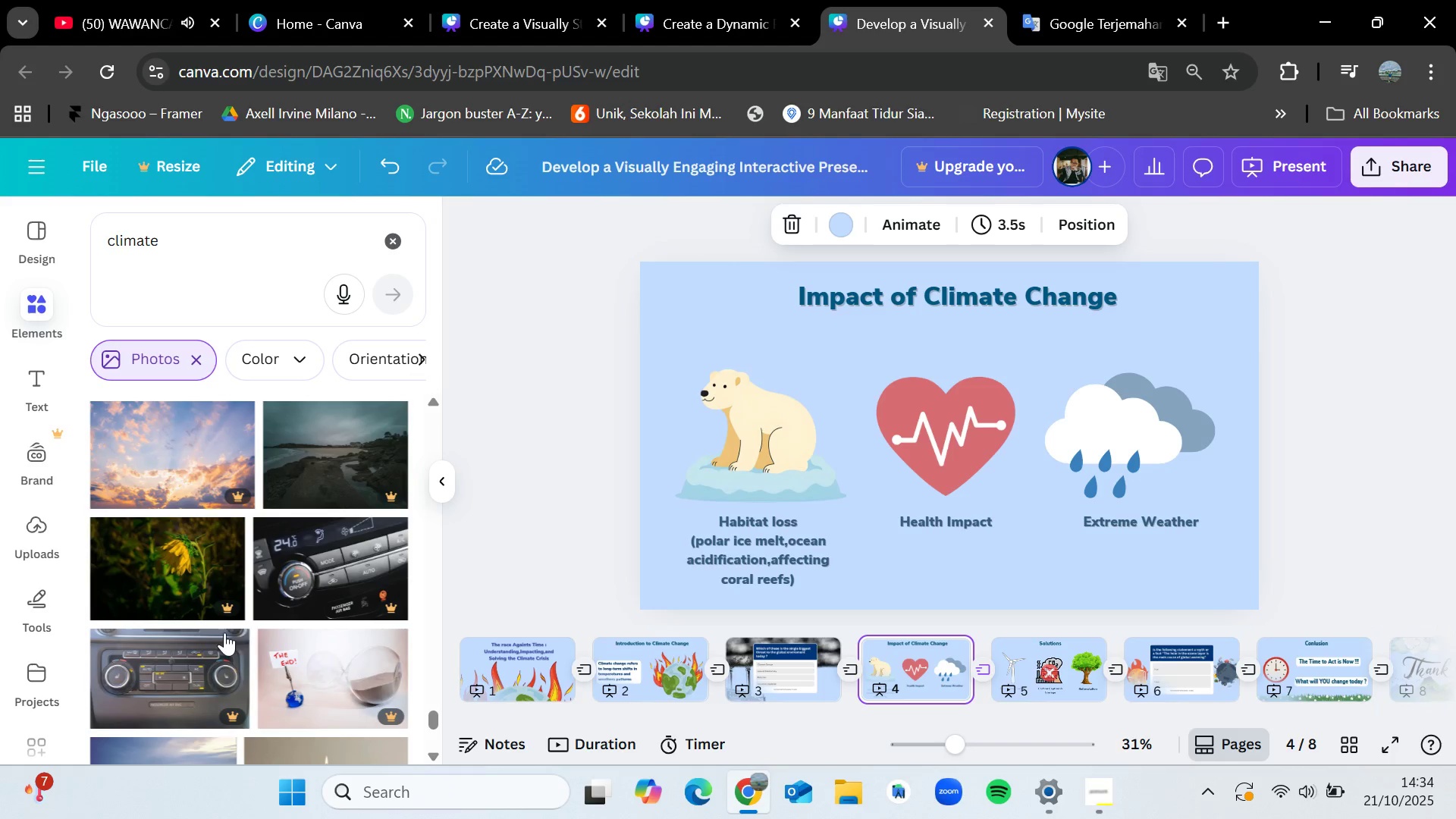 
scroll: coordinate [213, 632], scroll_direction: down, amount: 4.0
 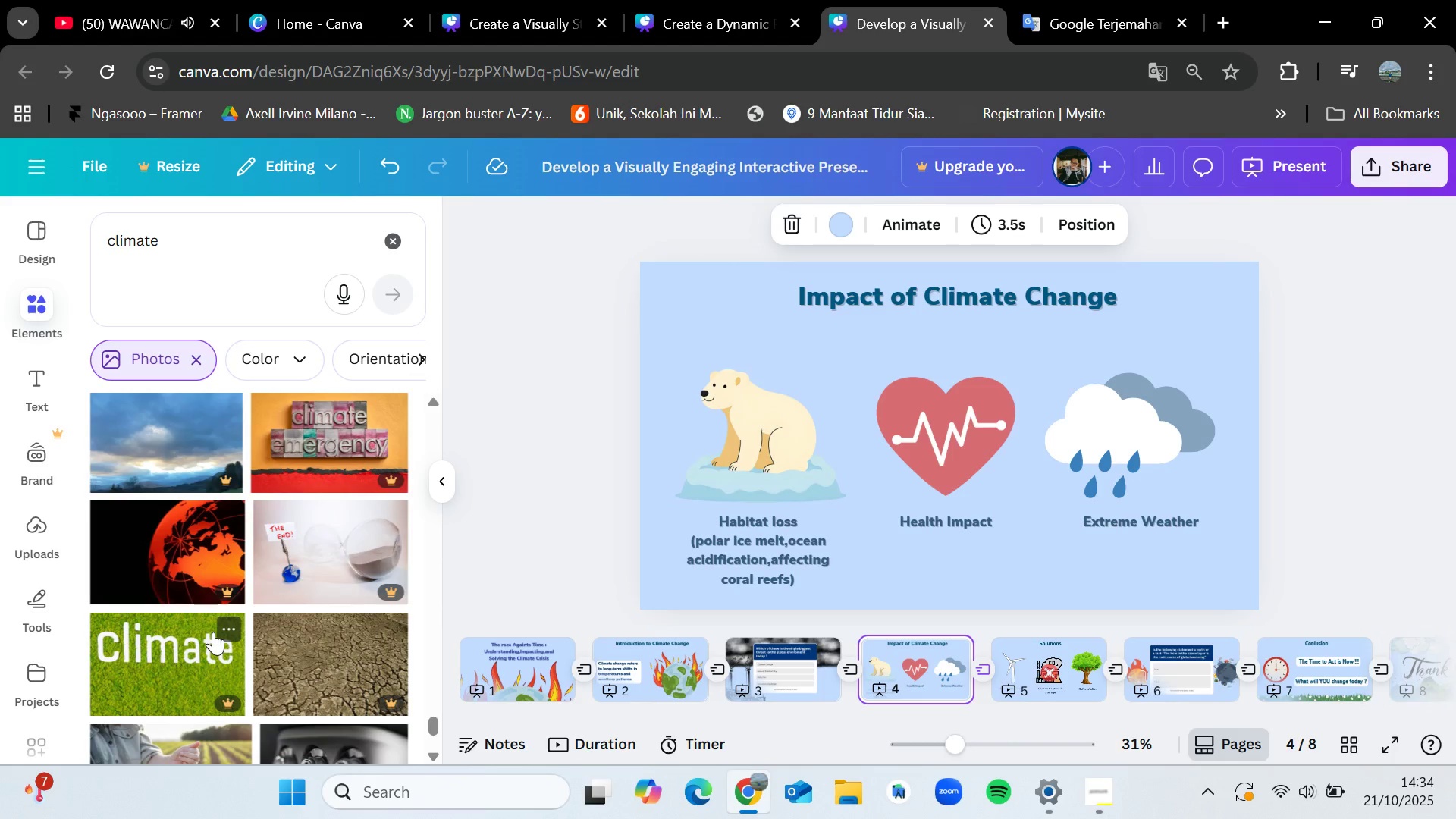 
scroll: coordinate [213, 632], scroll_direction: up, amount: 1.0
 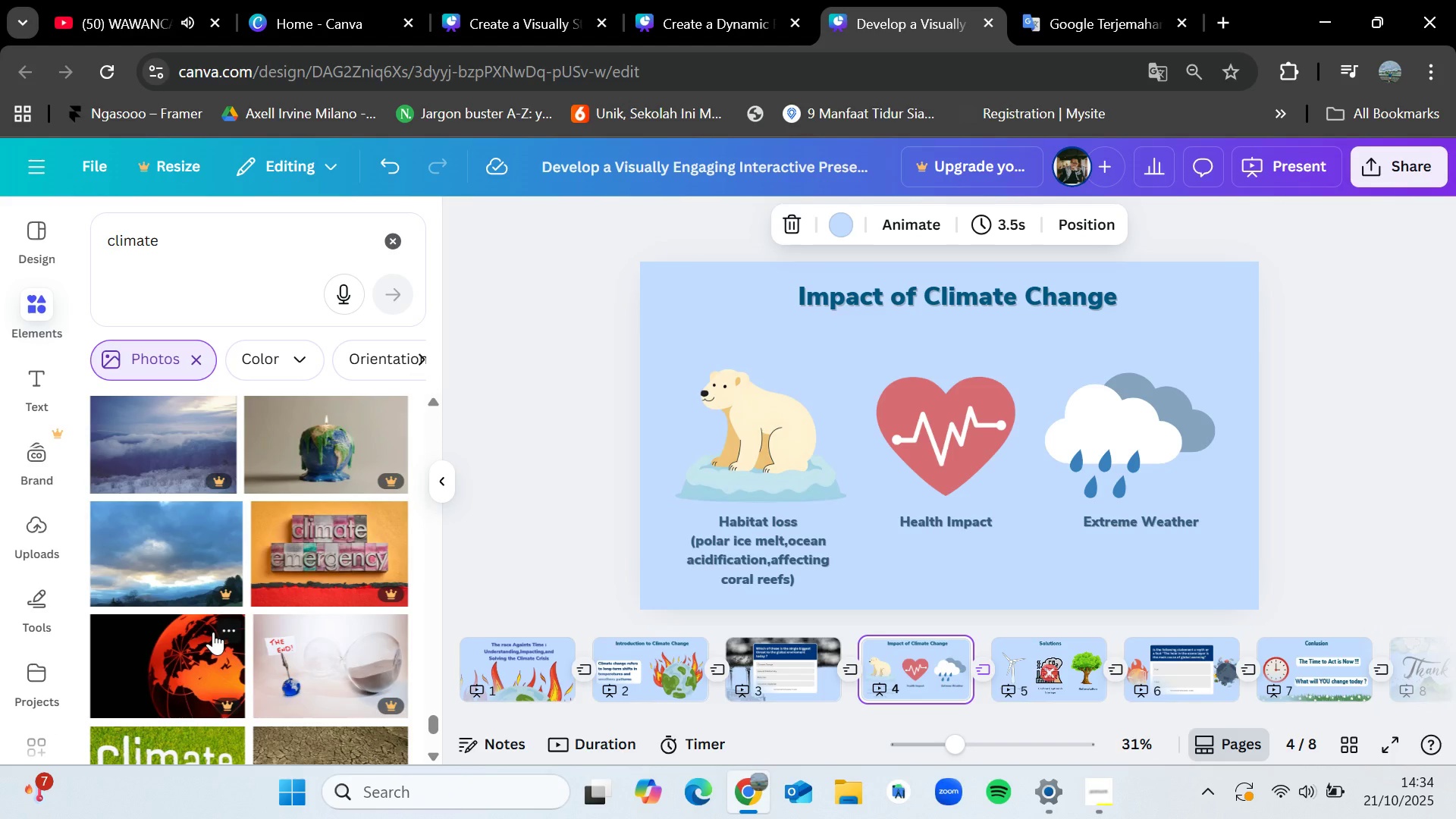 
scroll: coordinate [214, 613], scroll_direction: down, amount: 12.0
 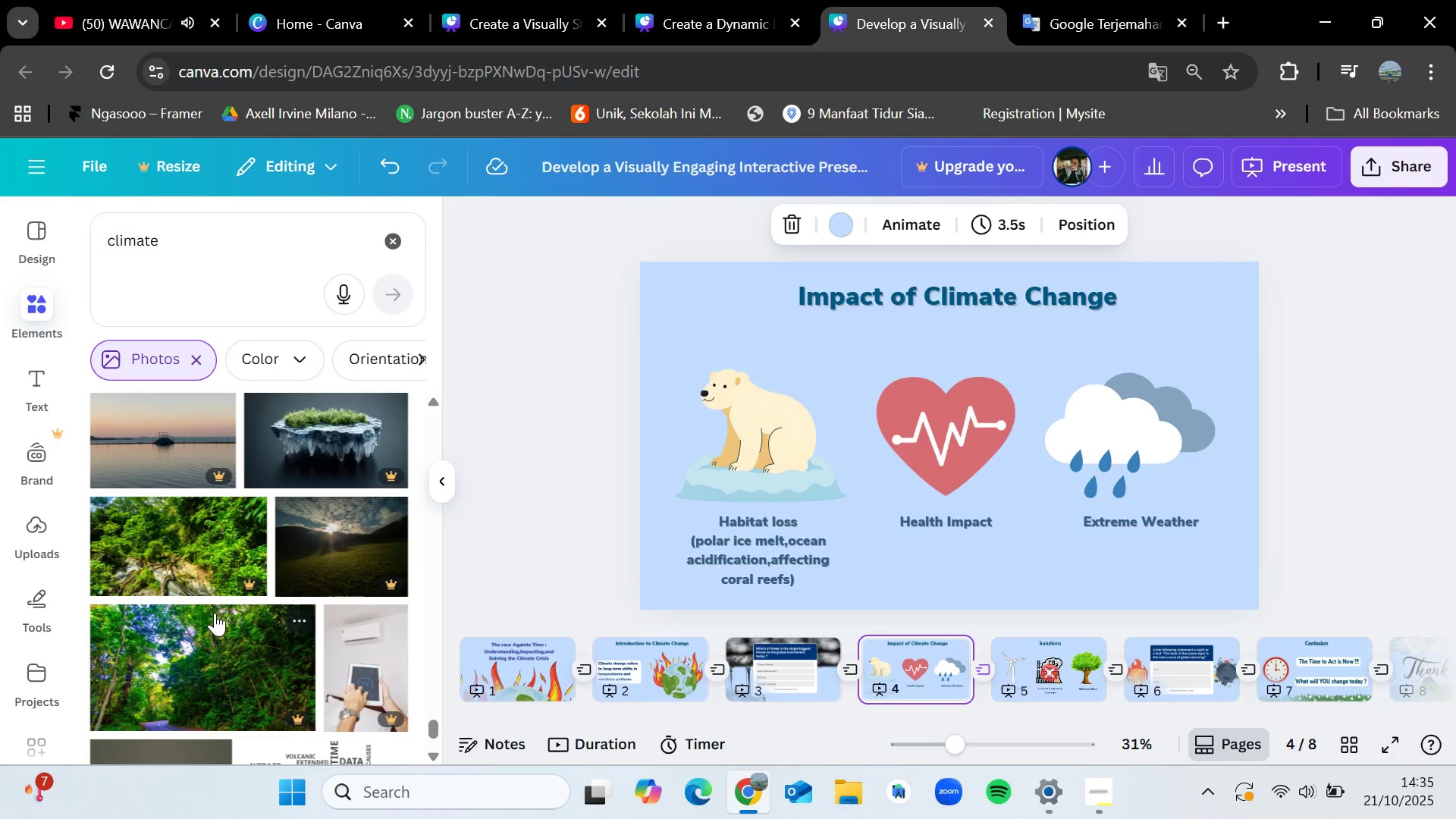 
scroll: coordinate [225, 642], scroll_direction: down, amount: 3.0